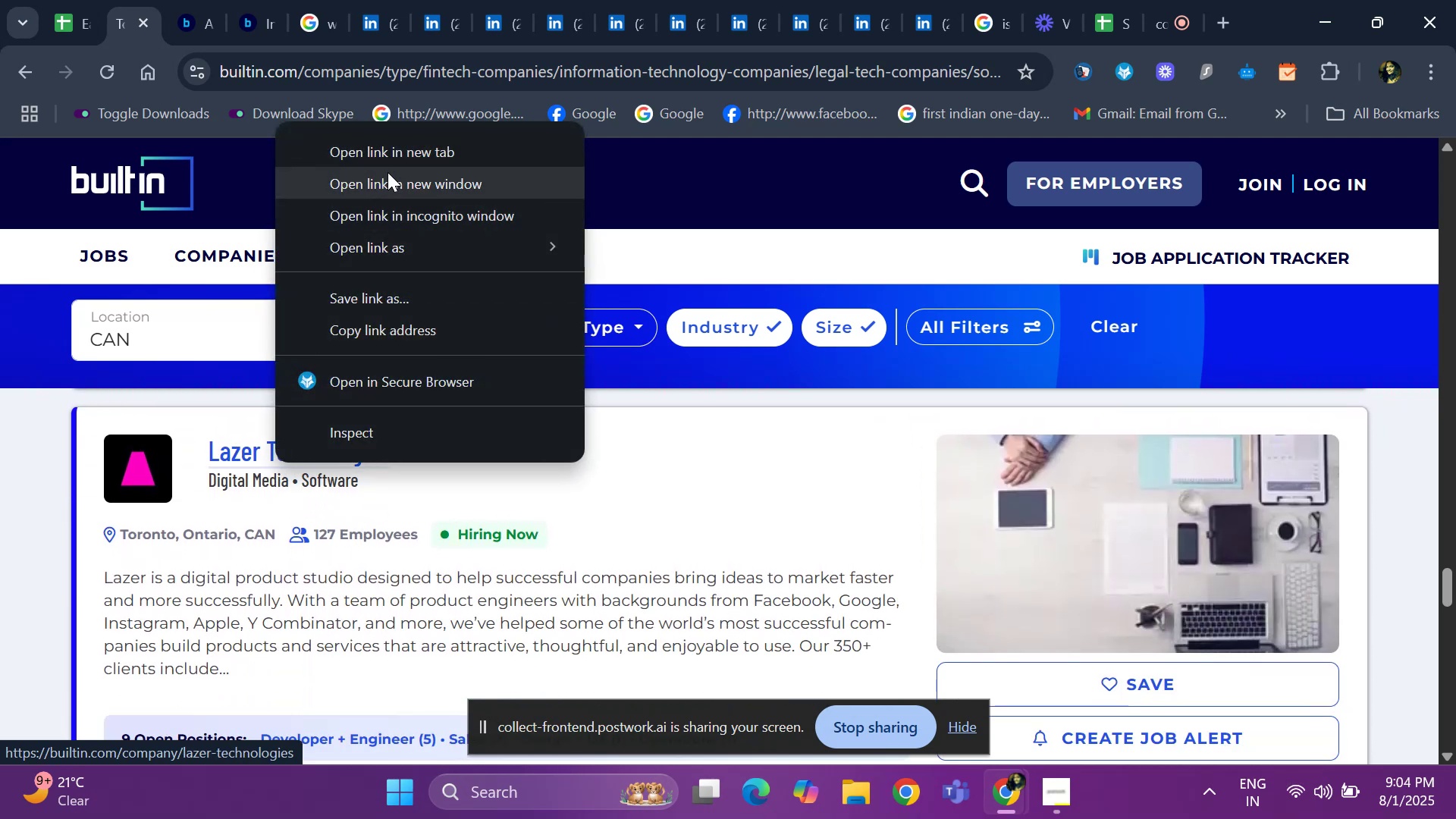 
left_click([391, 159])
 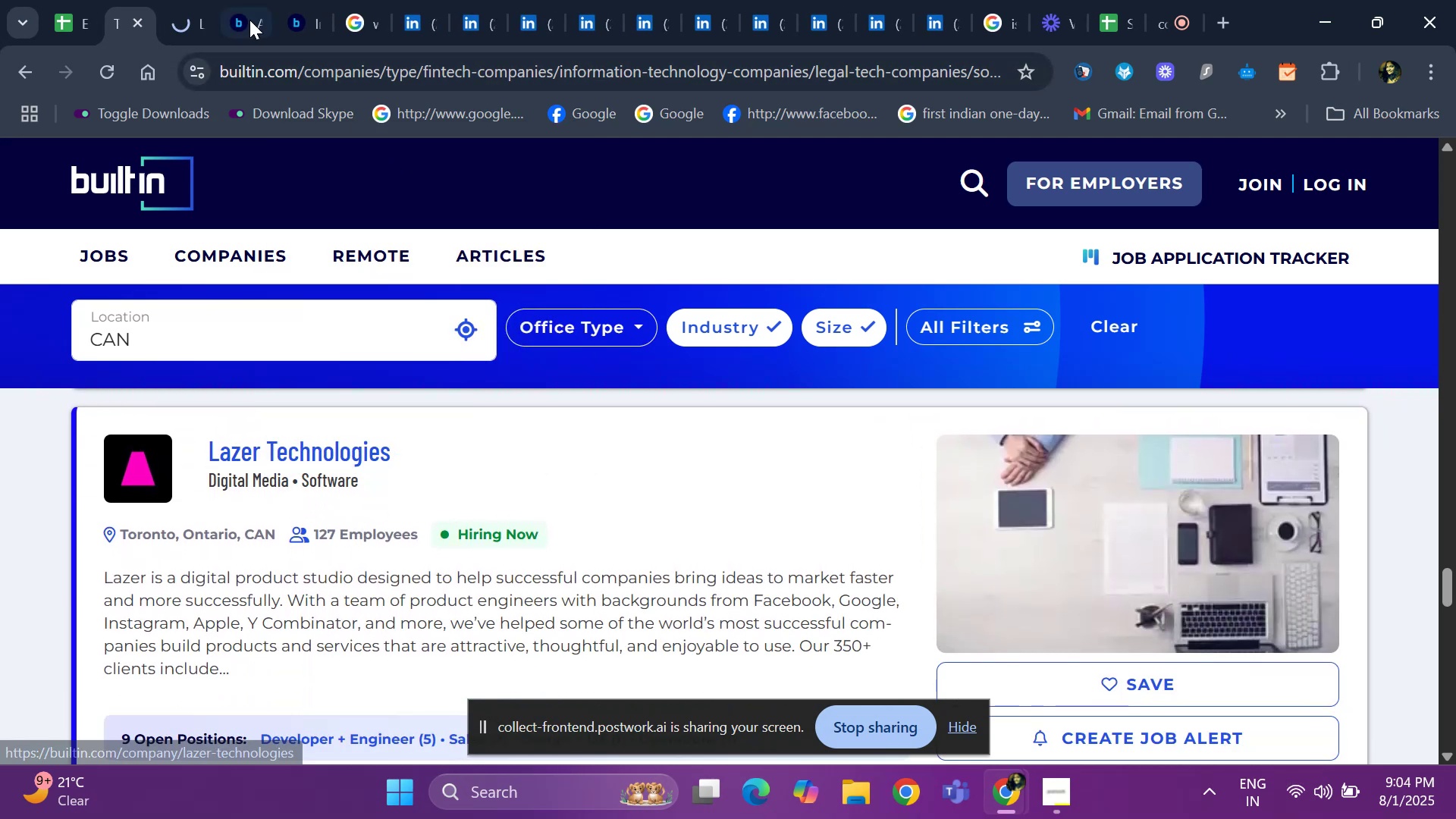 
left_click([246, 17])
 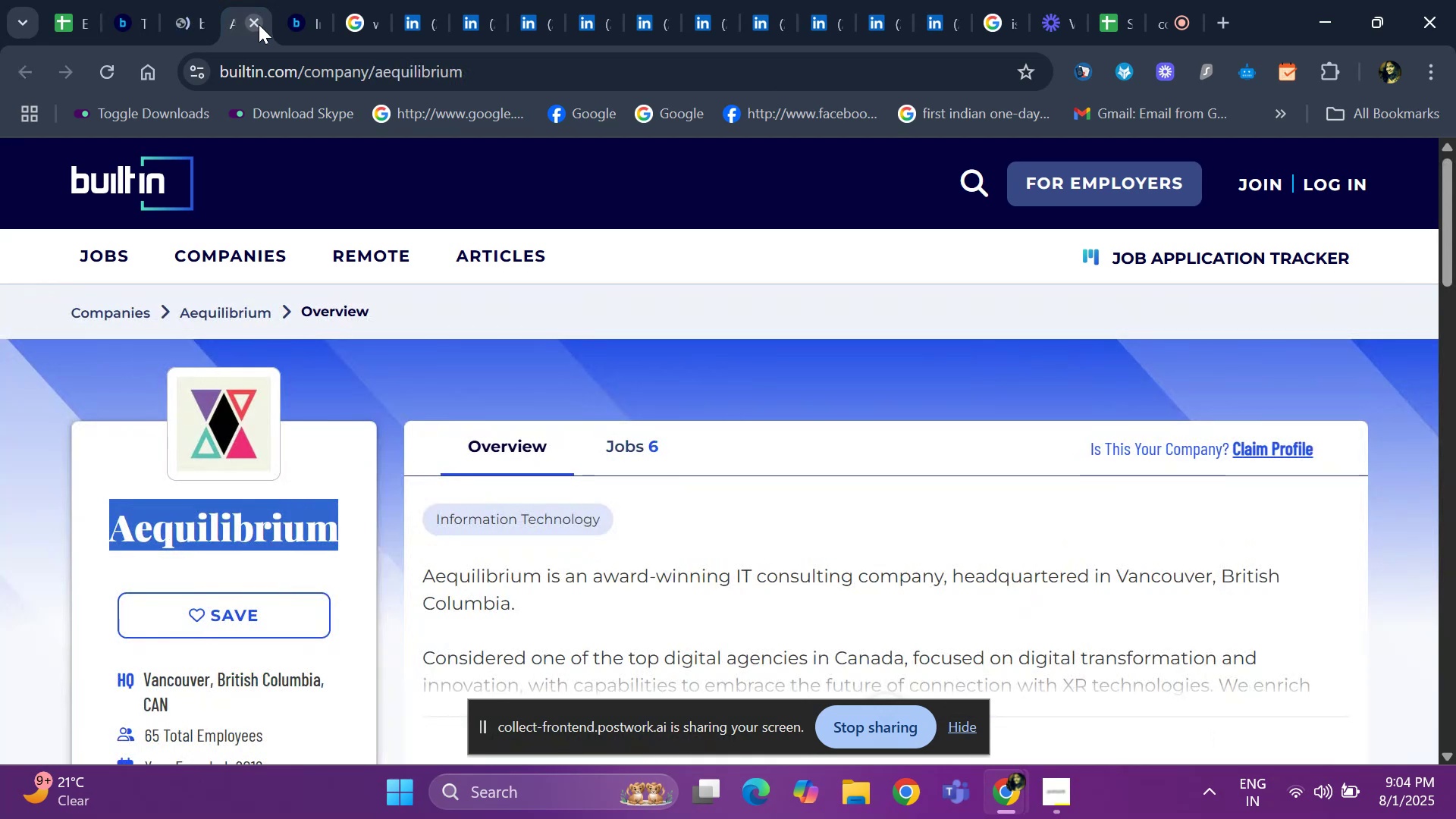 
left_click([259, 25])
 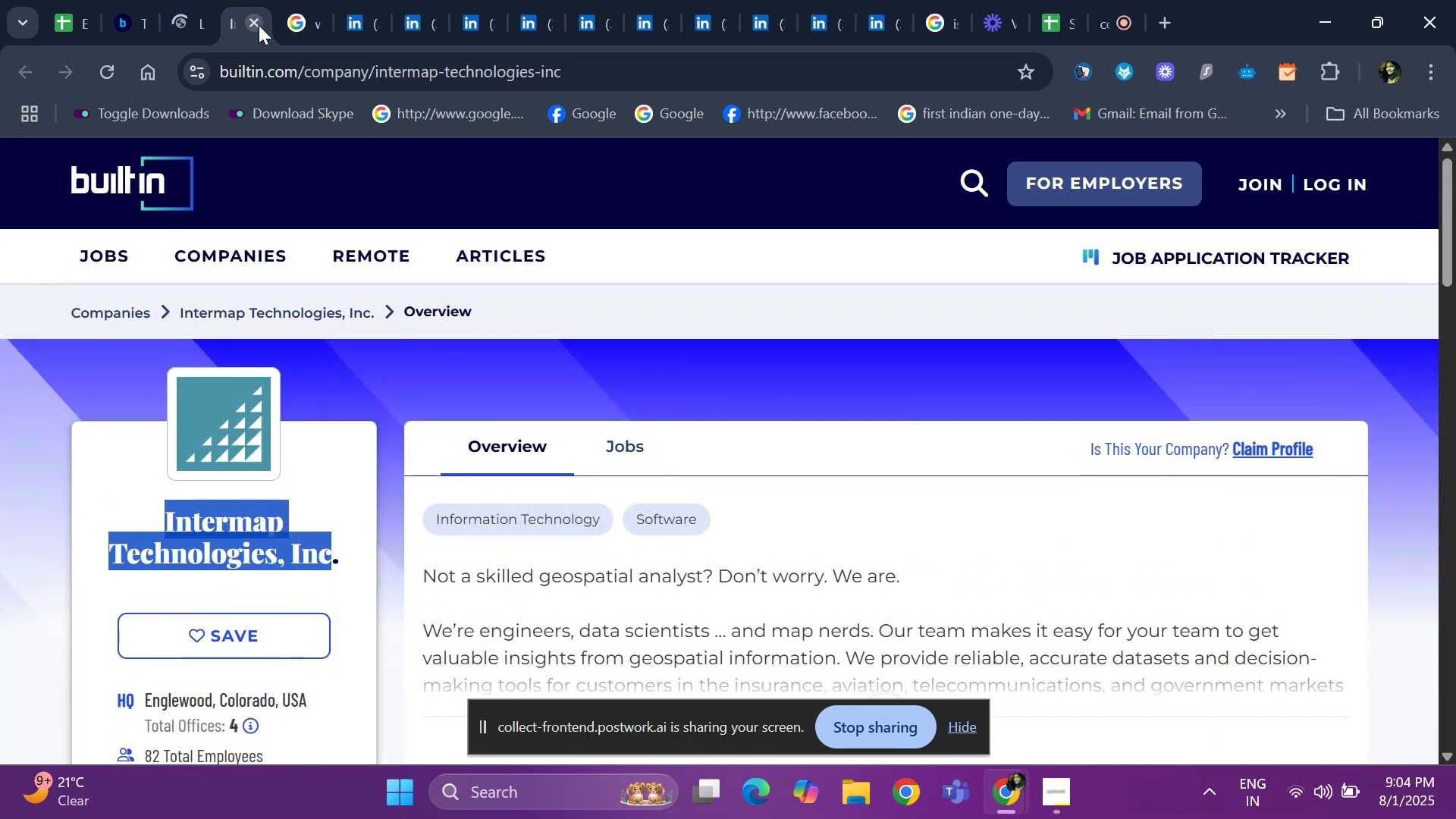 
left_click([259, 25])
 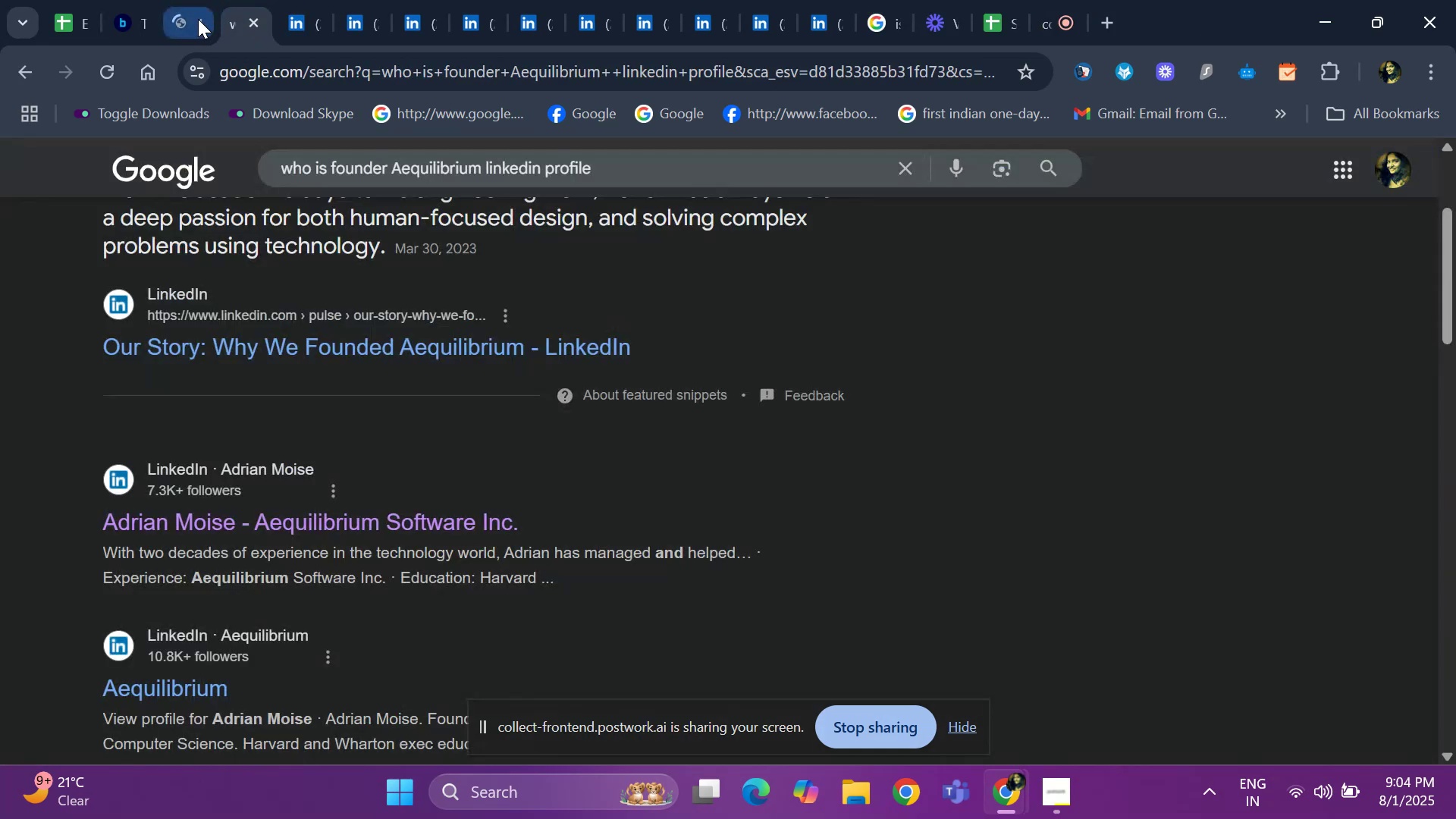 
left_click([193, 19])
 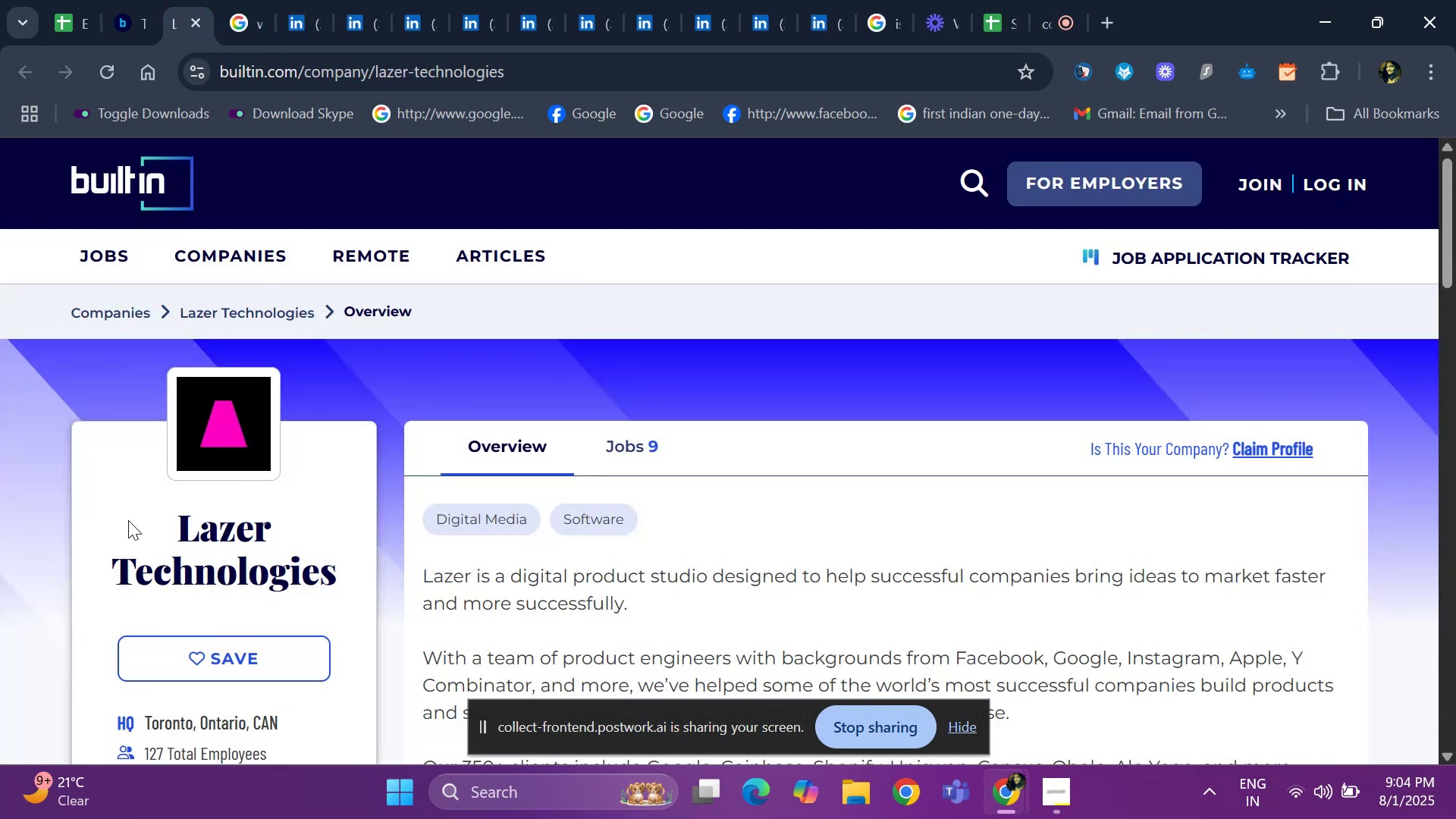 
left_click_drag(start_coordinate=[140, 518], to_coordinate=[343, 561])
 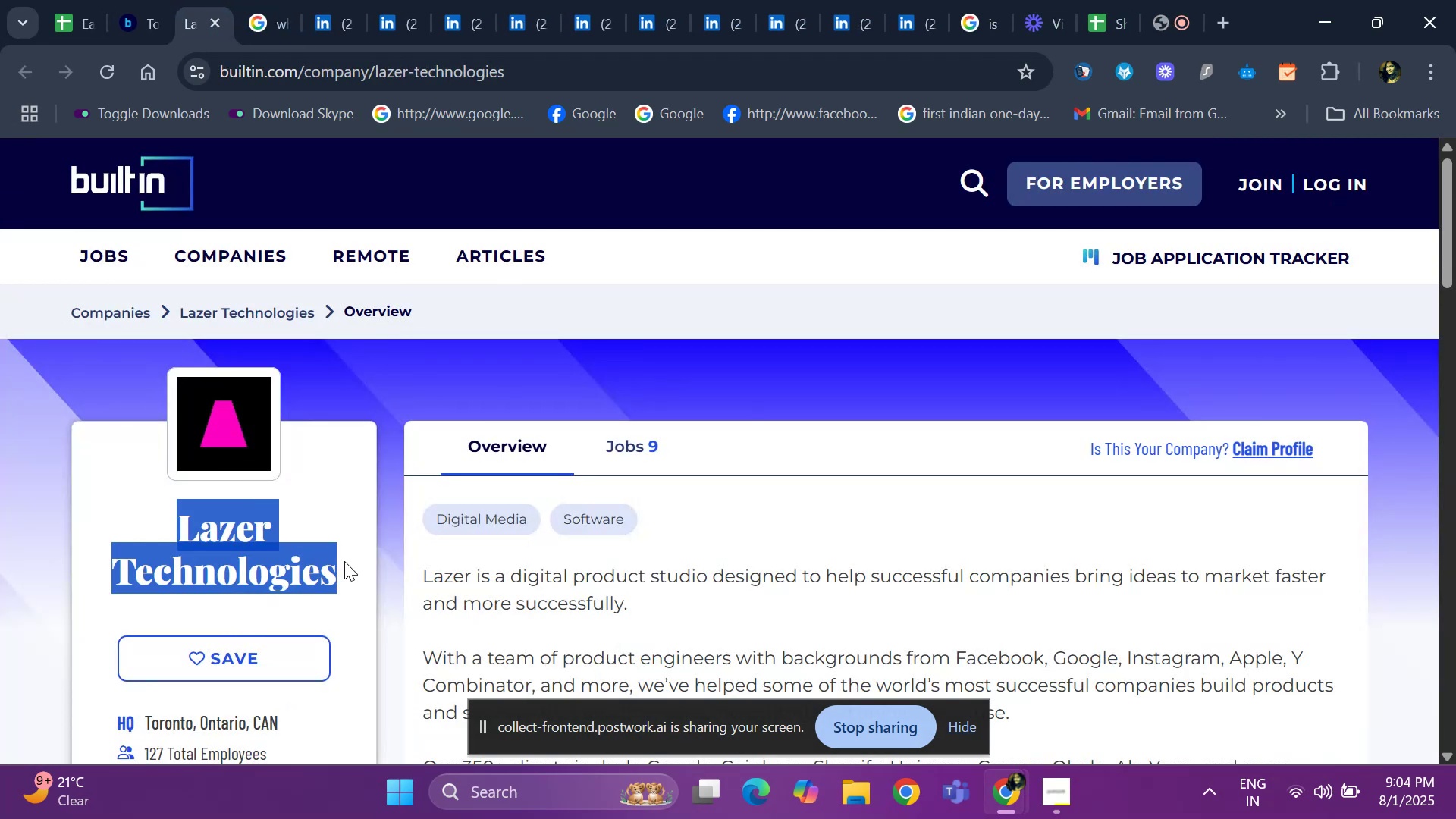 
key(Control+ControlLeft)
 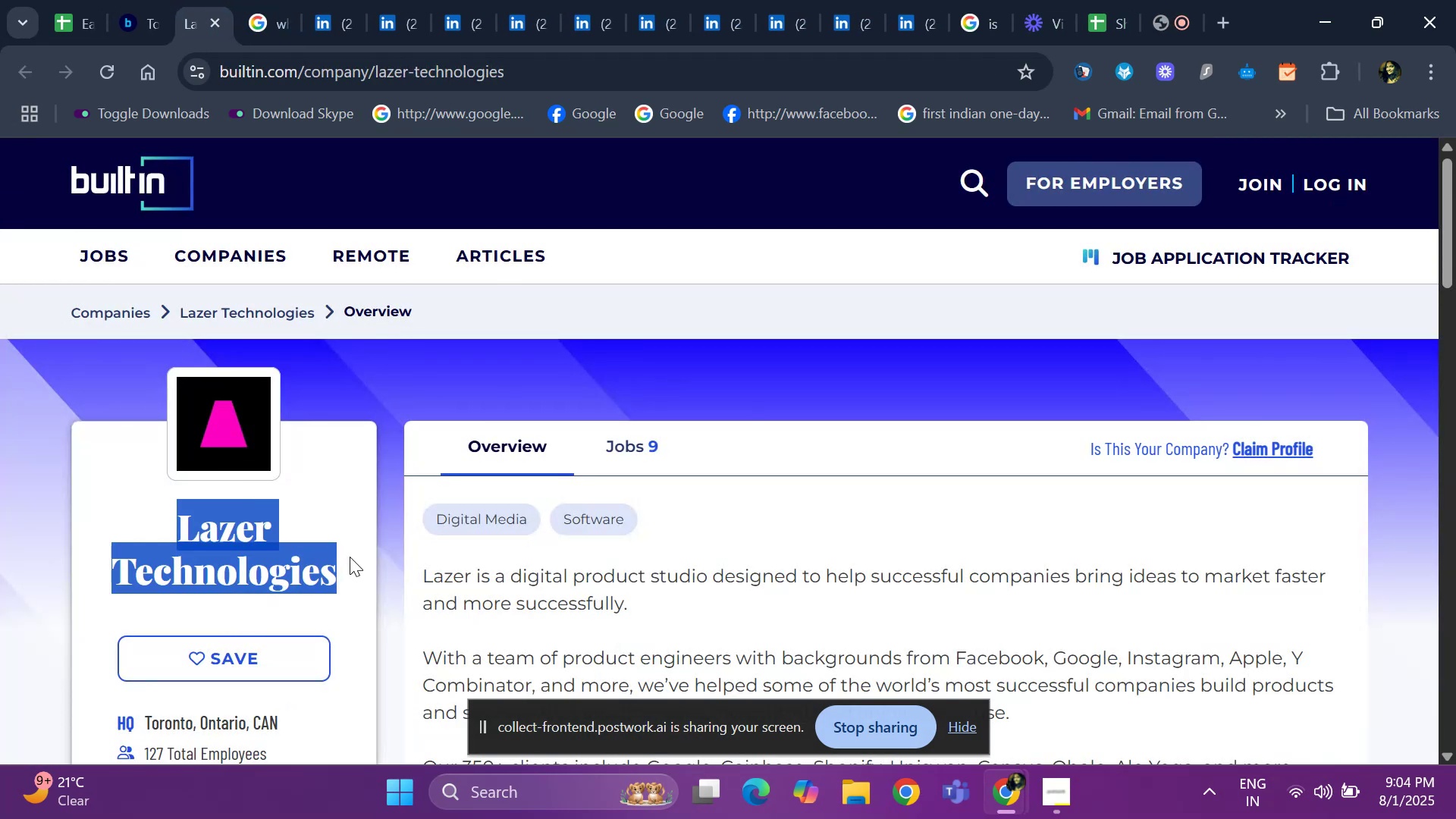 
key(Control+C)
 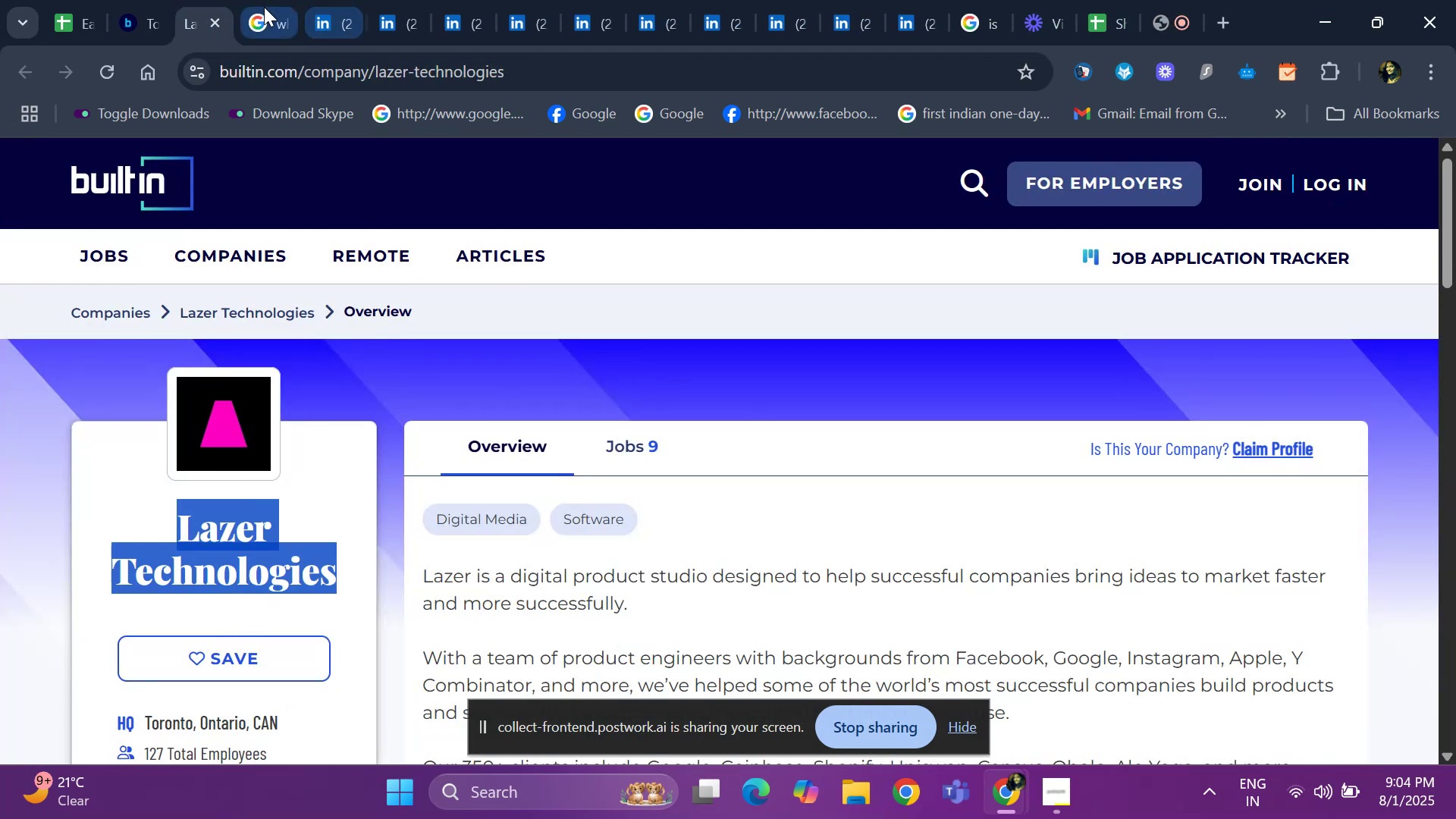 
left_click([264, 23])
 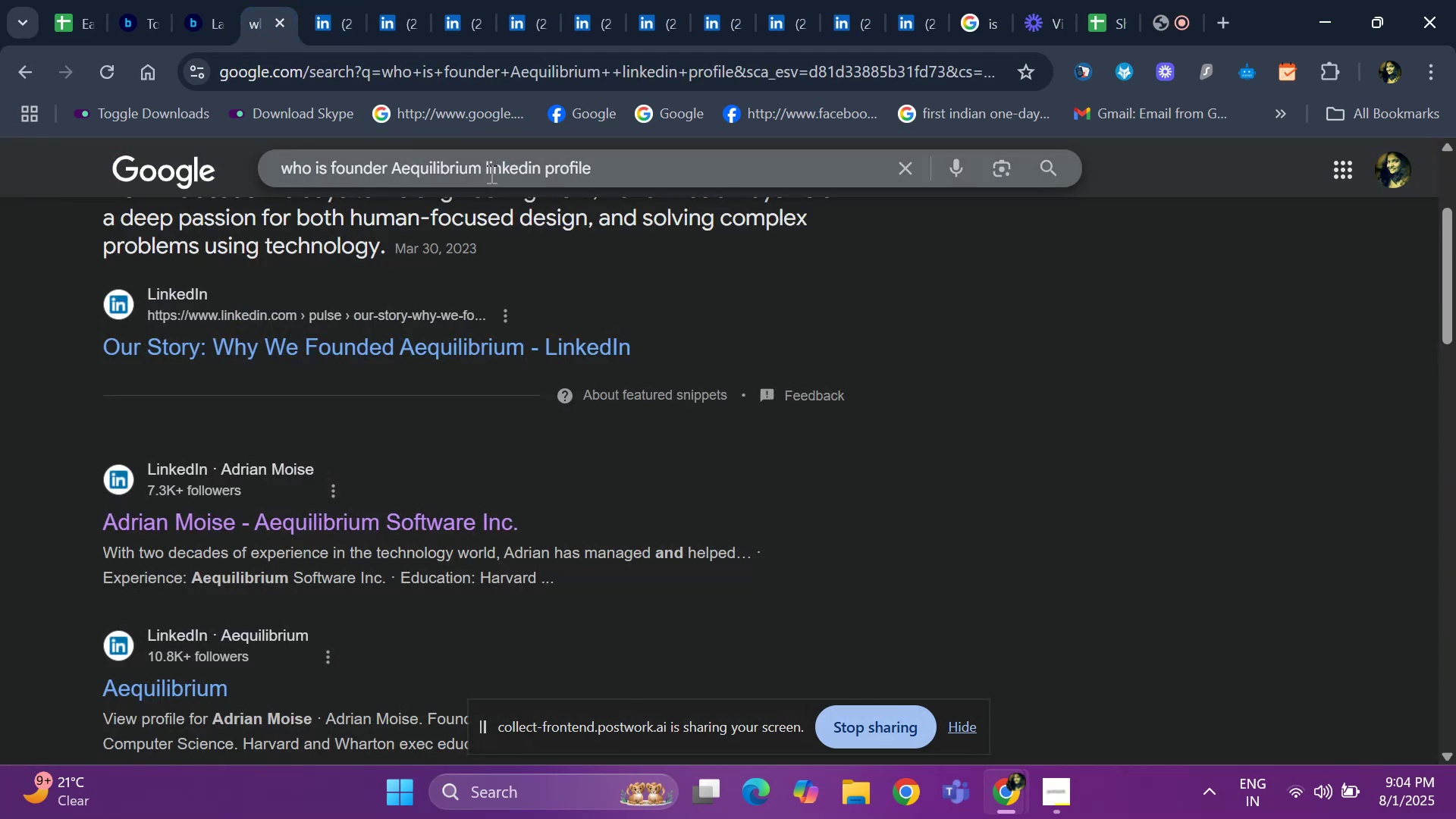 
left_click_drag(start_coordinate=[482, 174], to_coordinate=[393, 166])
 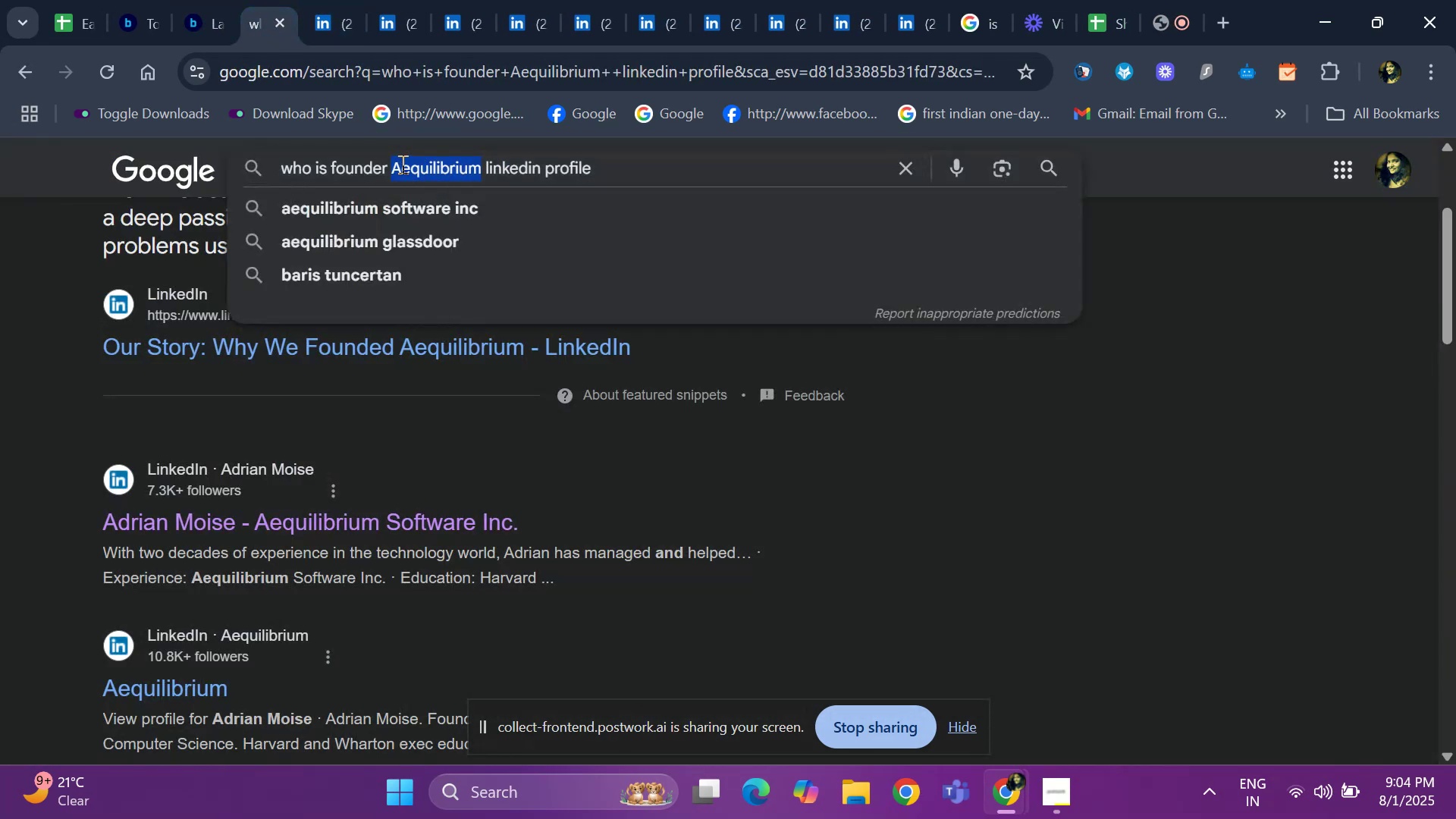 
key(Backspace)
 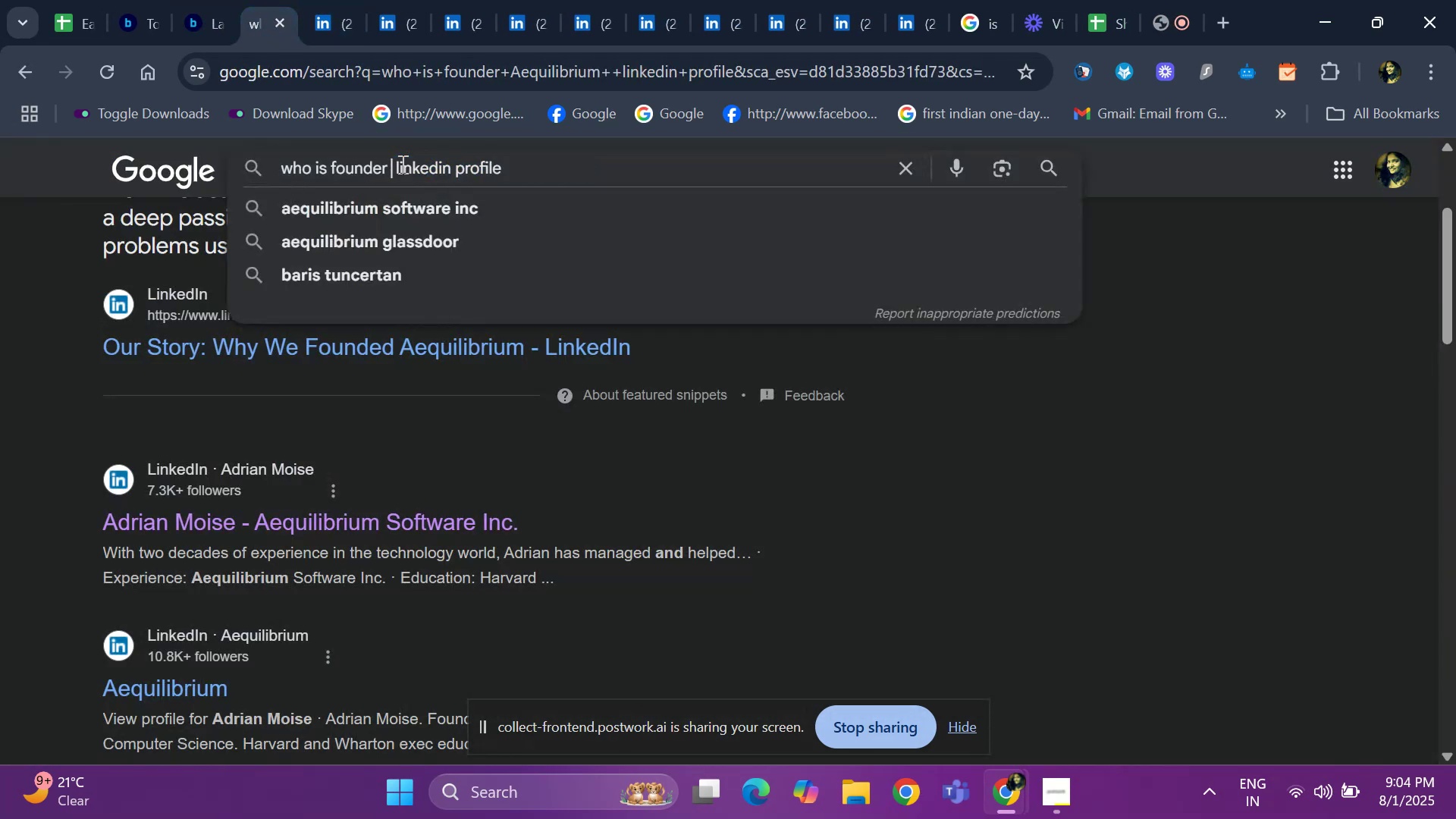 
key(Control+ControlLeft)
 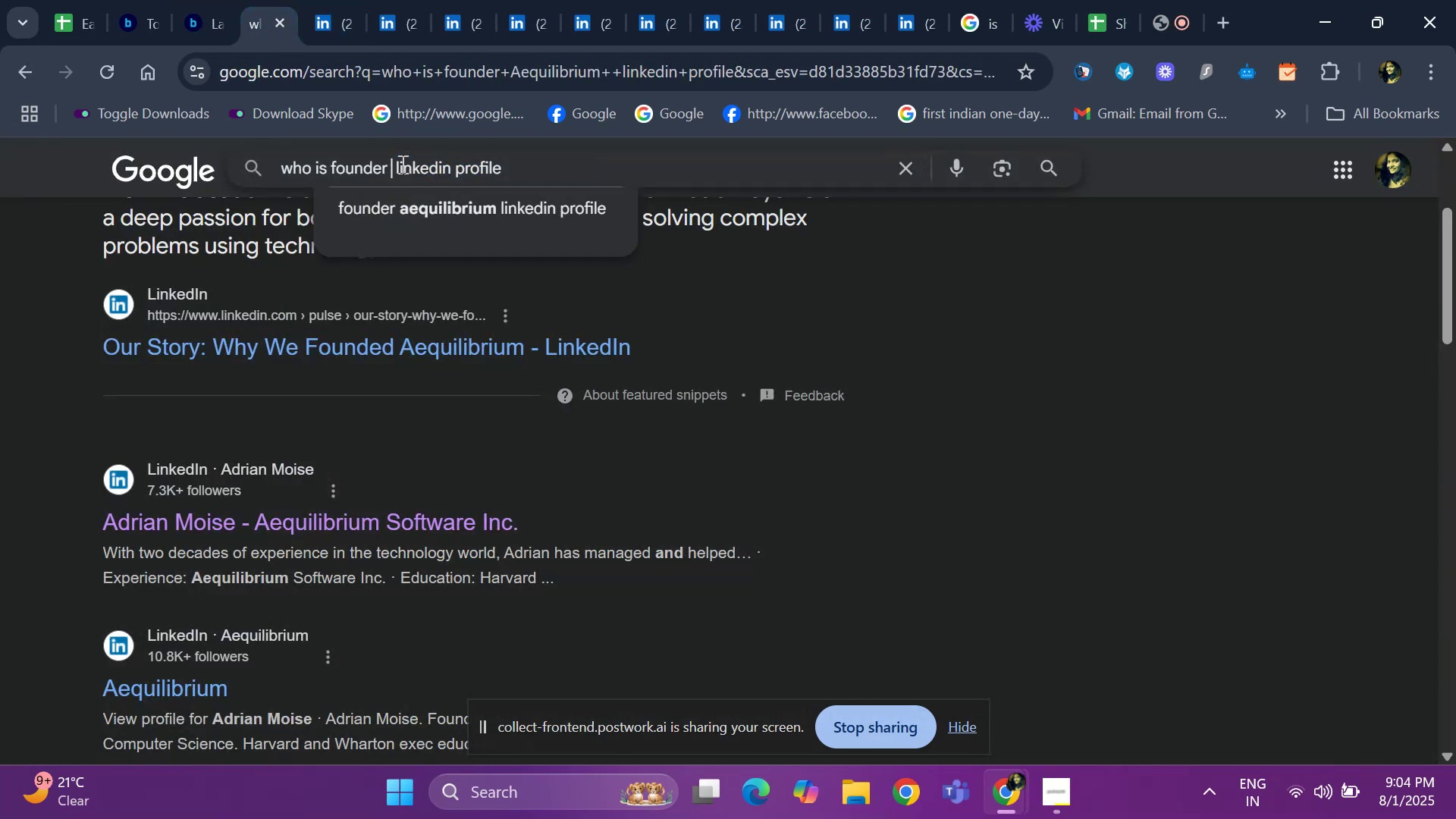 
key(Control+V)
 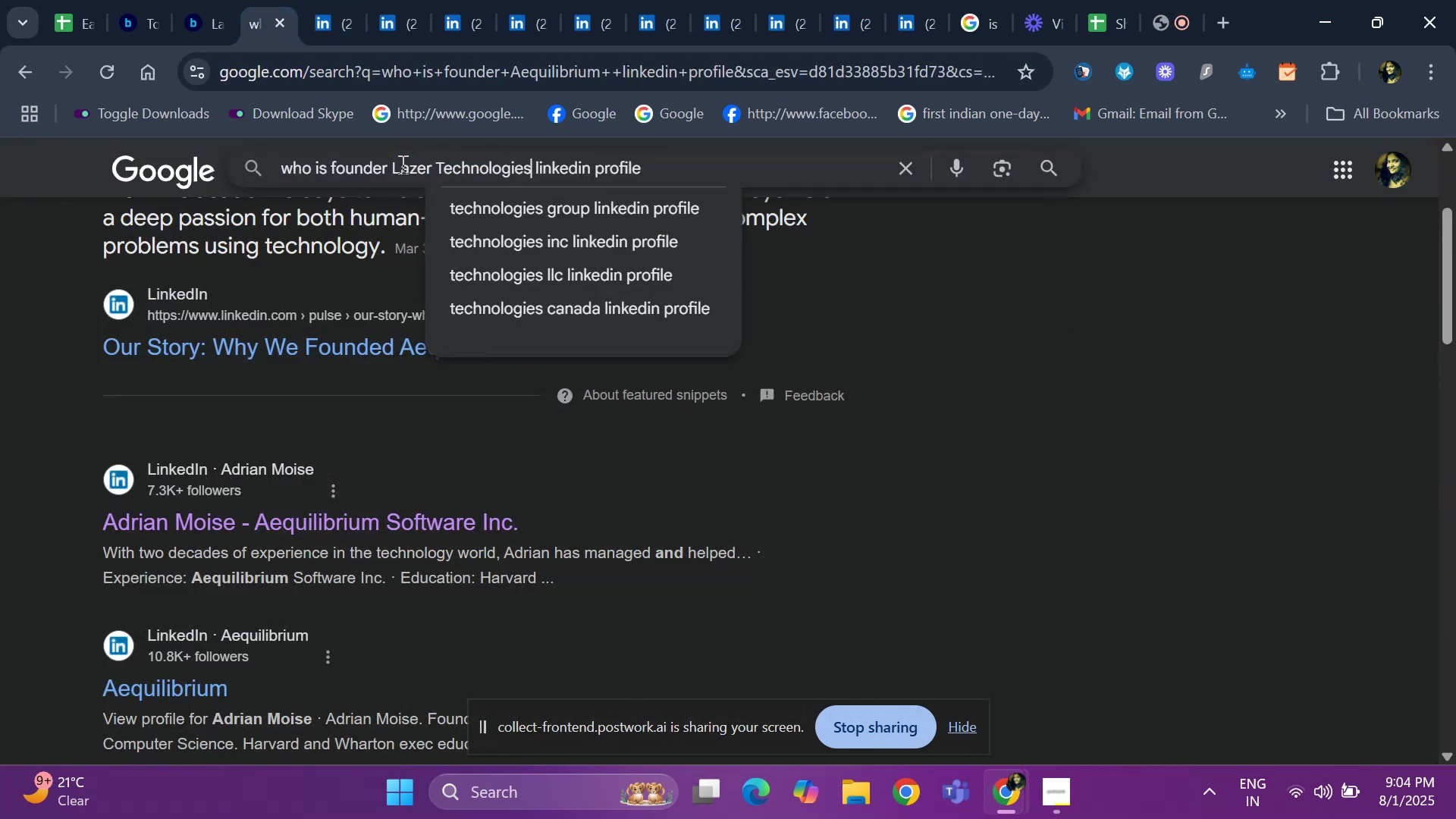 
key(Space)
 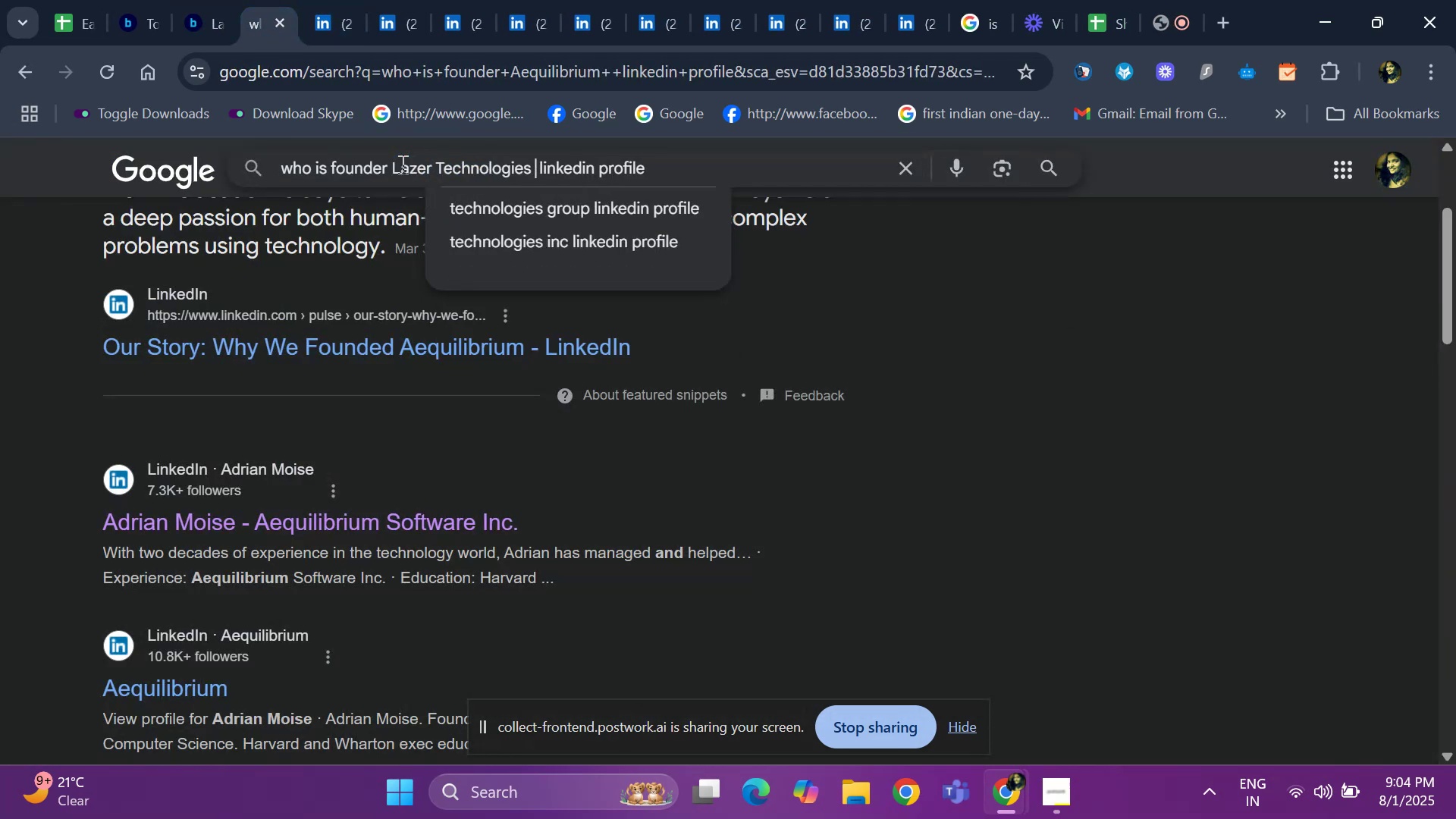 
key(Enter)
 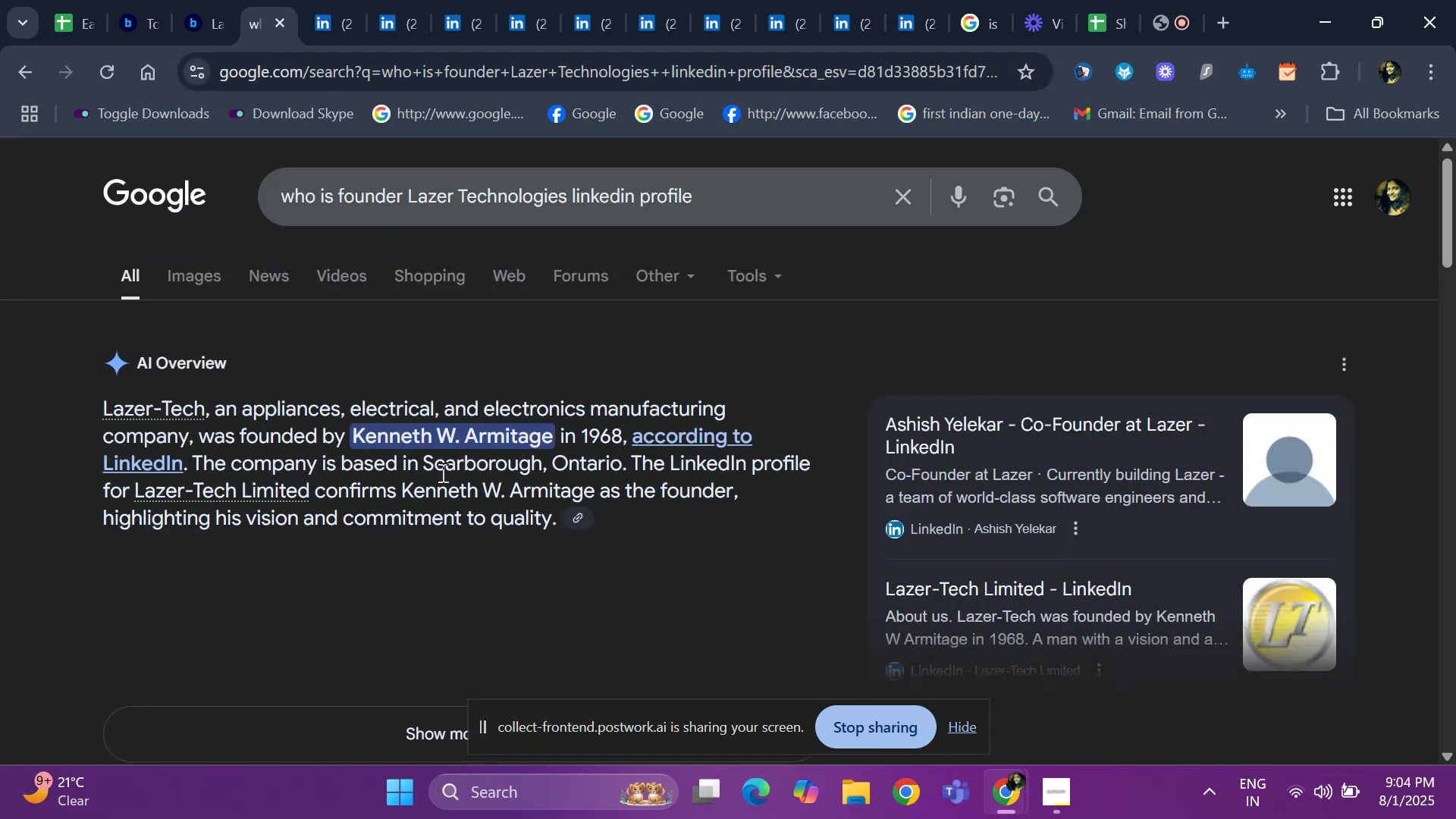 
scroll: coordinate [428, 469], scroll_direction: down, amount: 2.0
 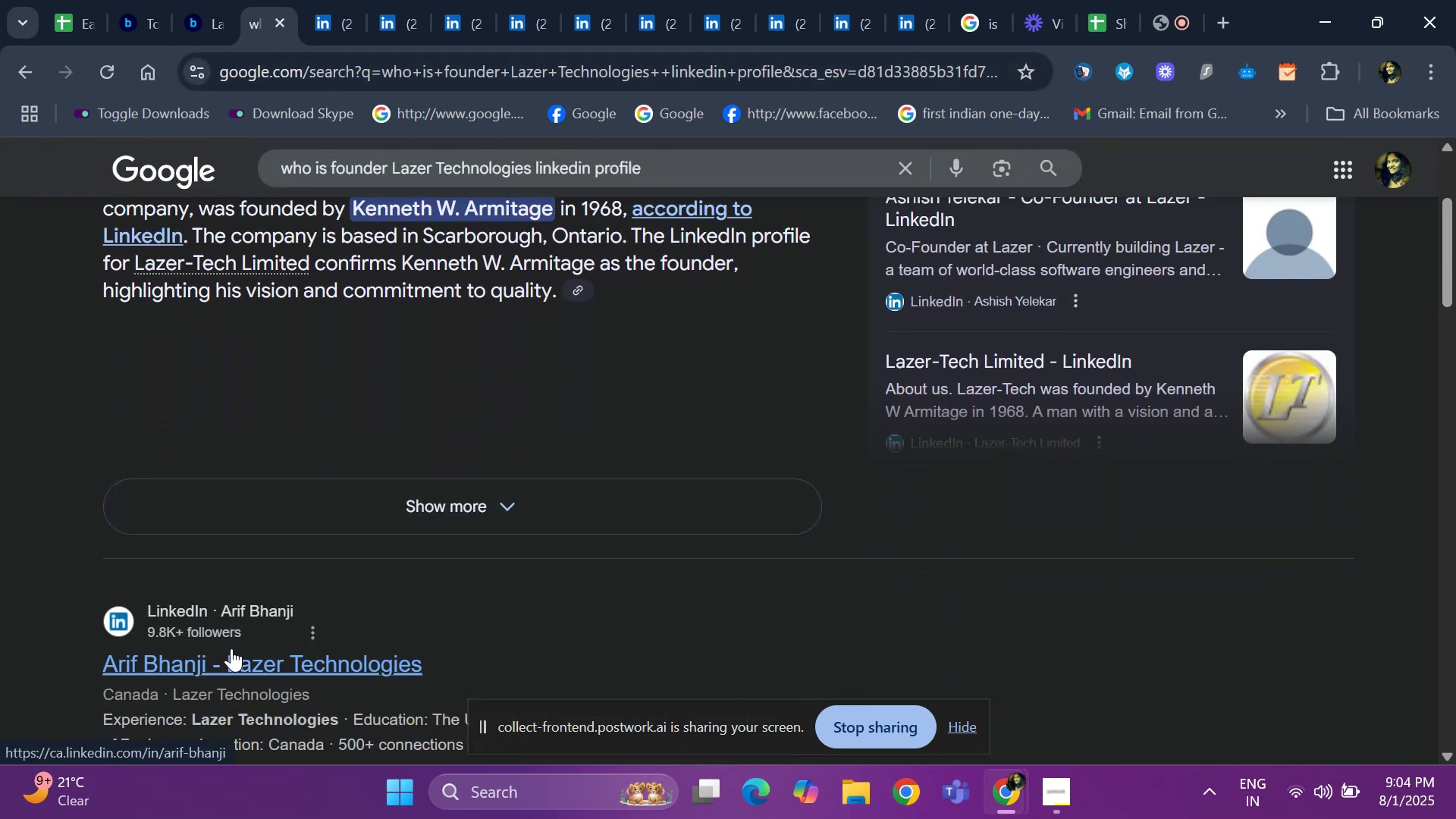 
right_click([237, 661])
 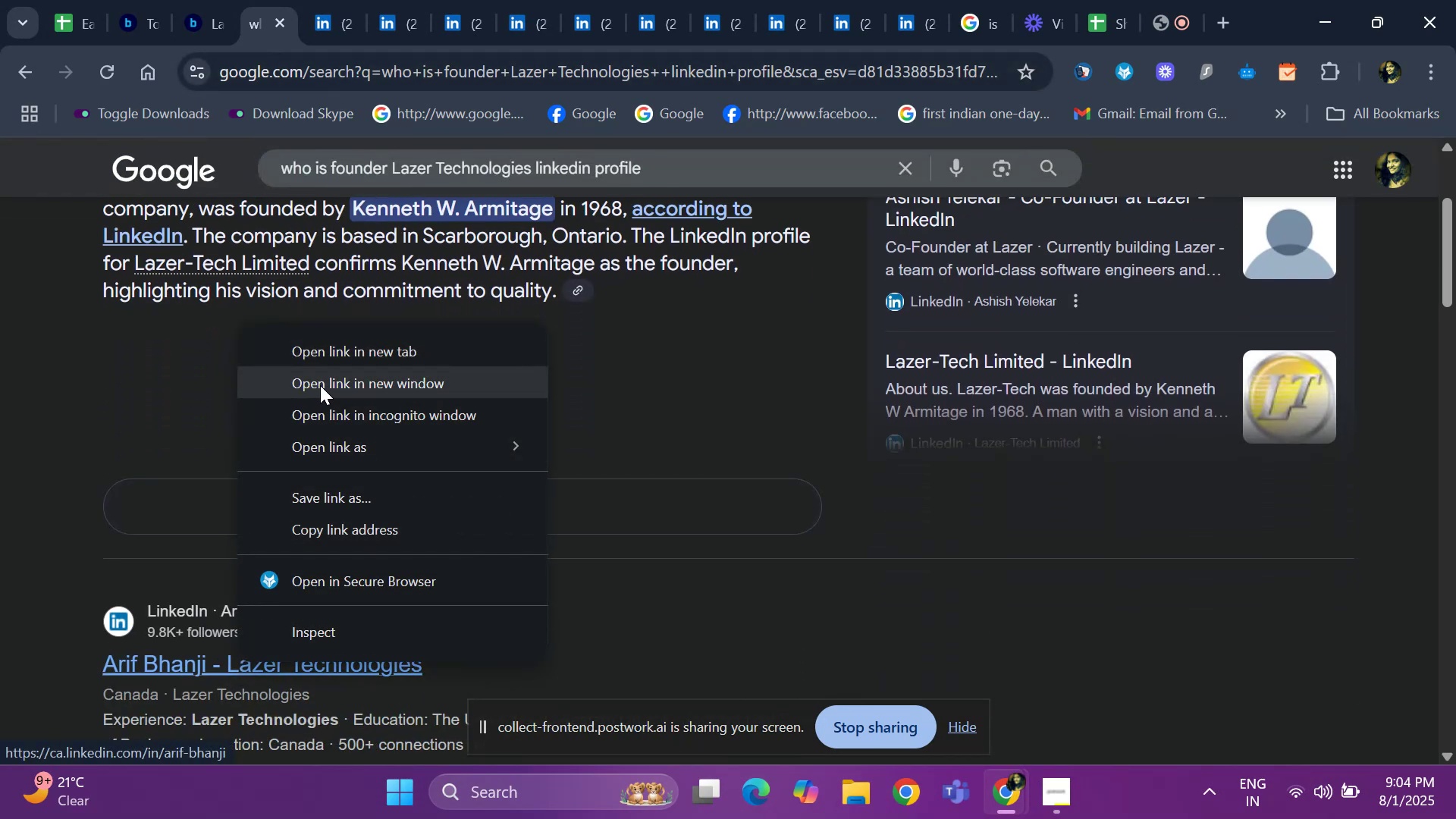 
left_click([334, 352])
 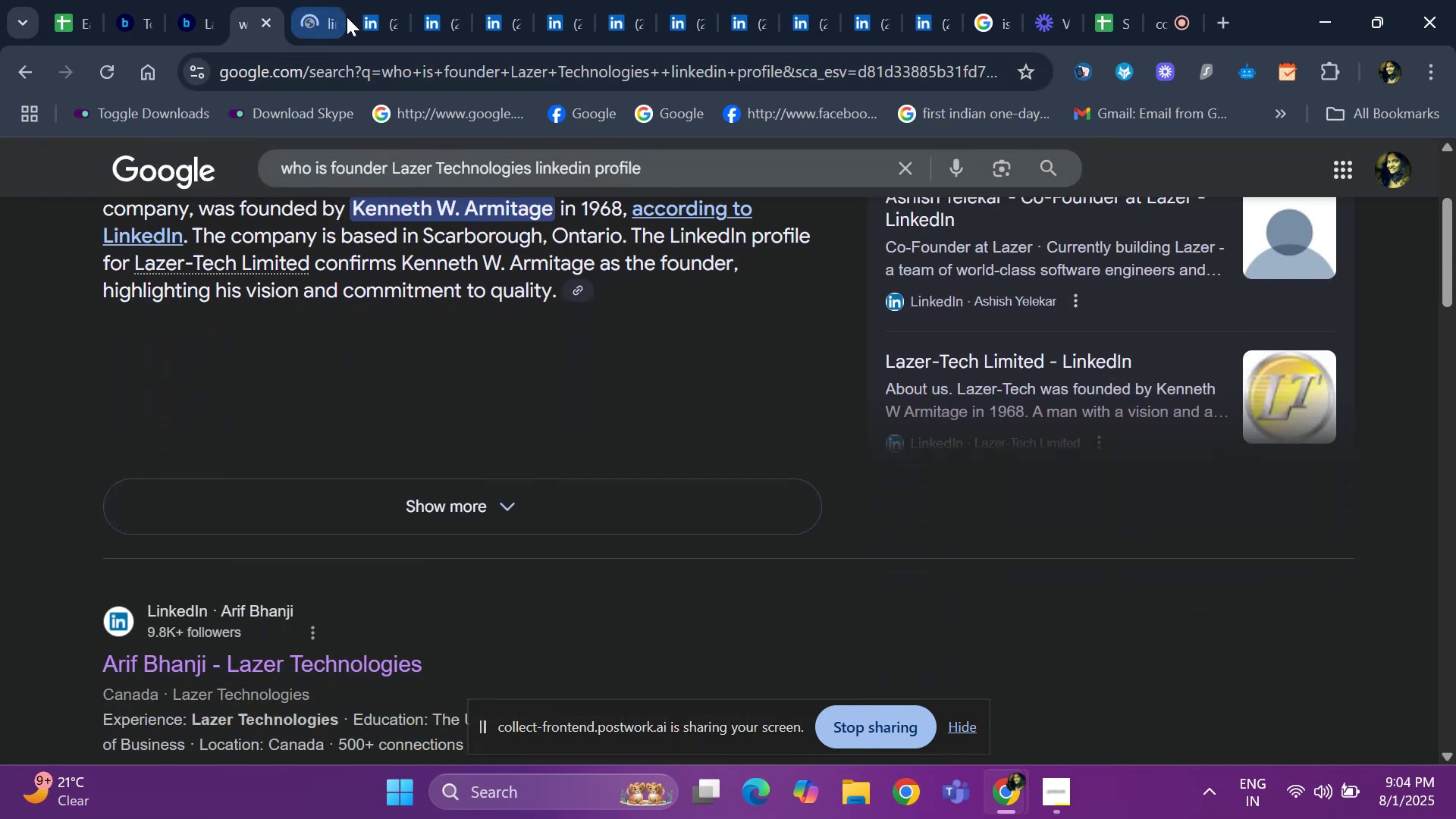 
left_click([372, 18])
 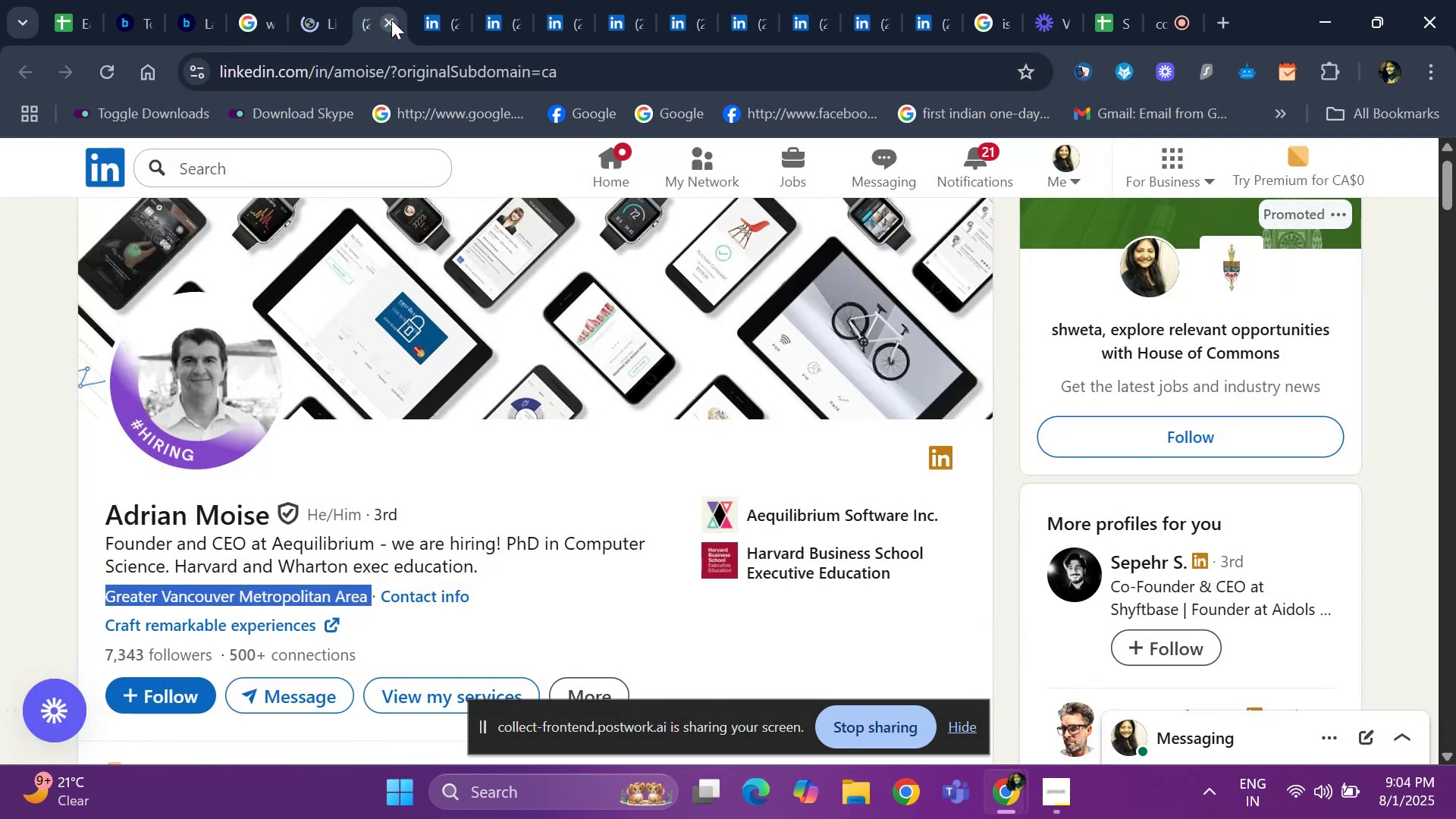 
left_click([391, 20])
 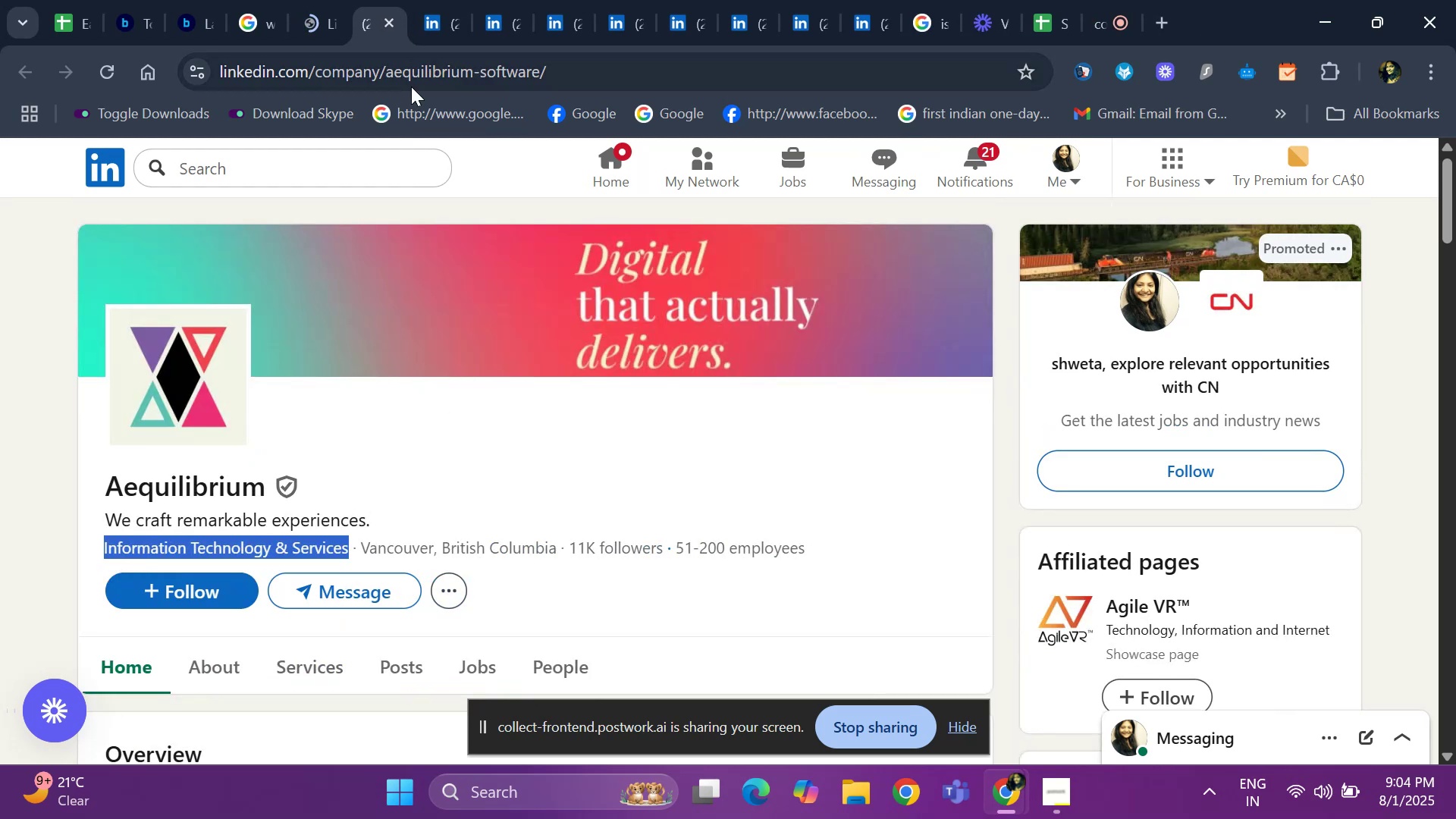 
scroll: coordinate [1310, 546], scroll_direction: down, amount: 8.0
 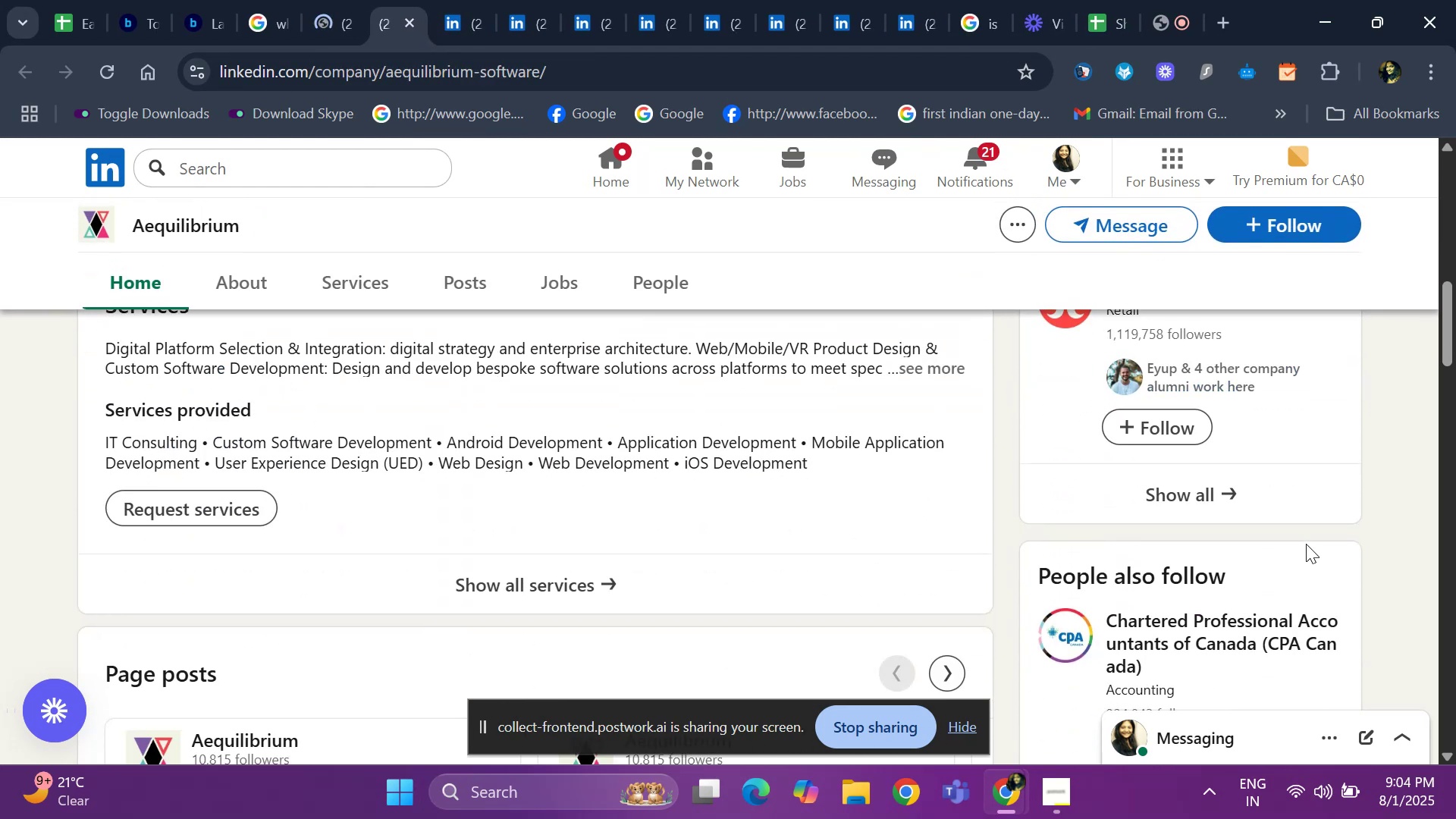 
scroll: coordinate [1306, 544], scroll_direction: up, amount: 1.0
 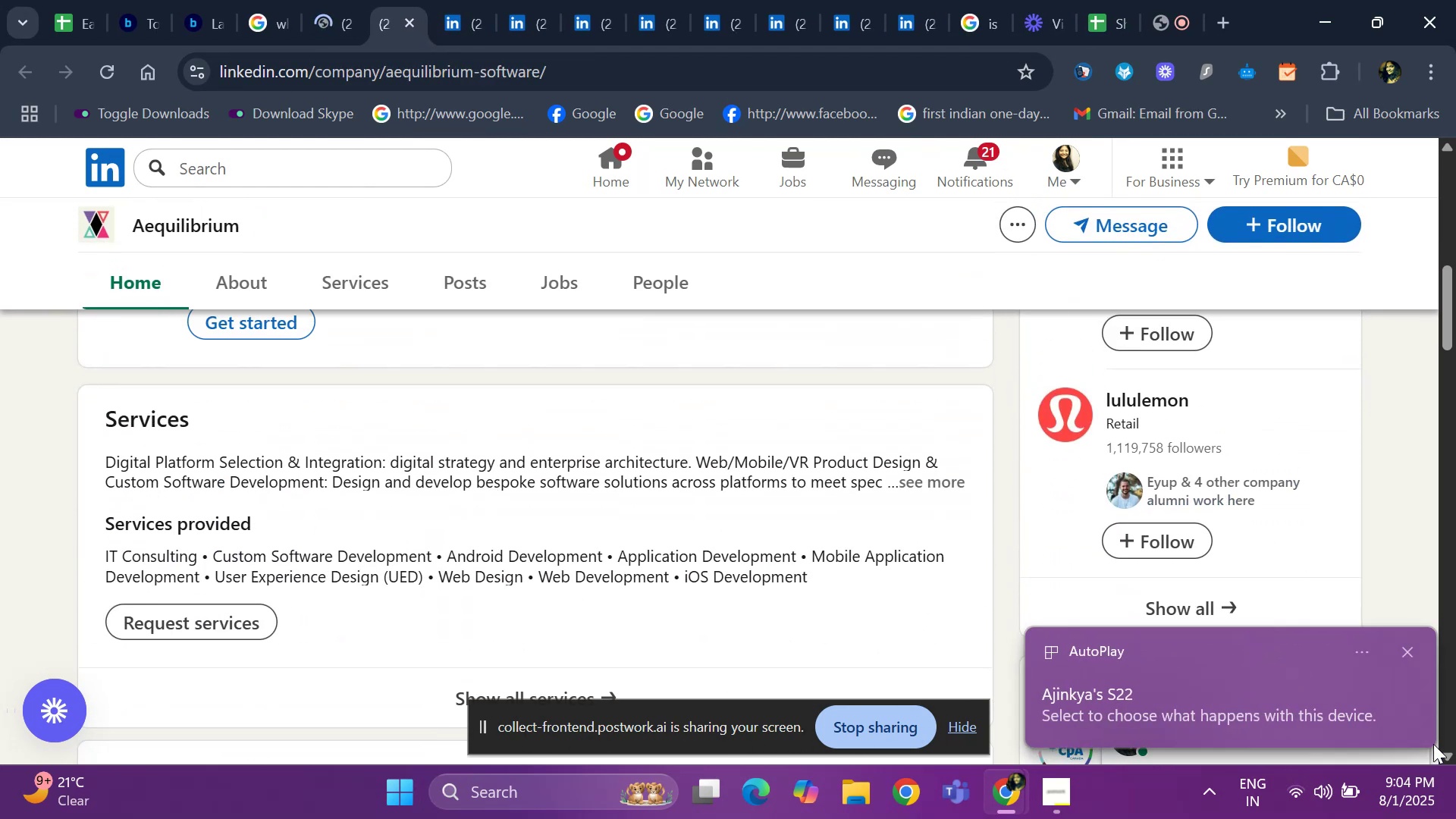 
left_click([1410, 649])
 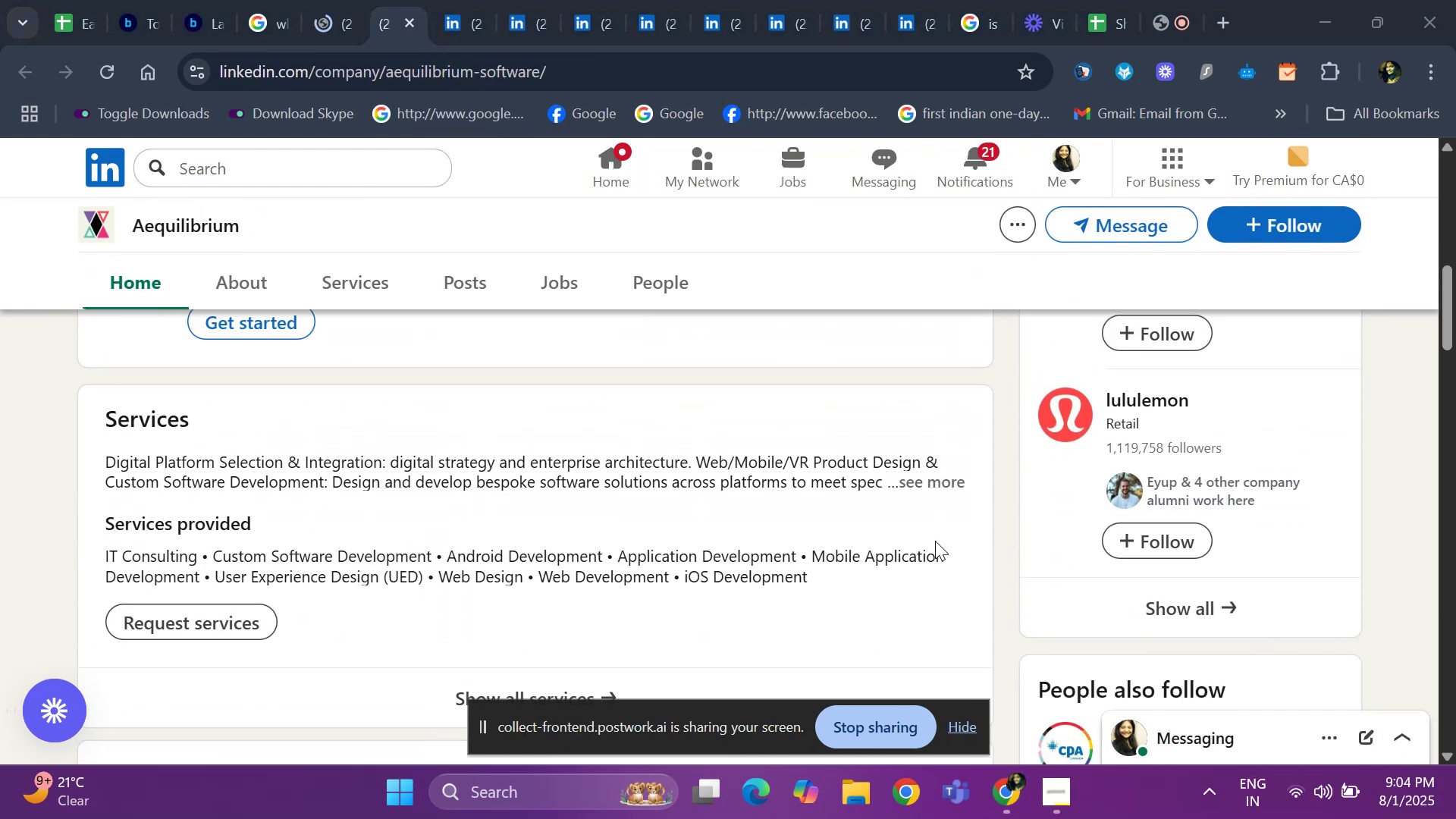 
scroll: coordinate [1030, 548], scroll_direction: up, amount: 9.0
 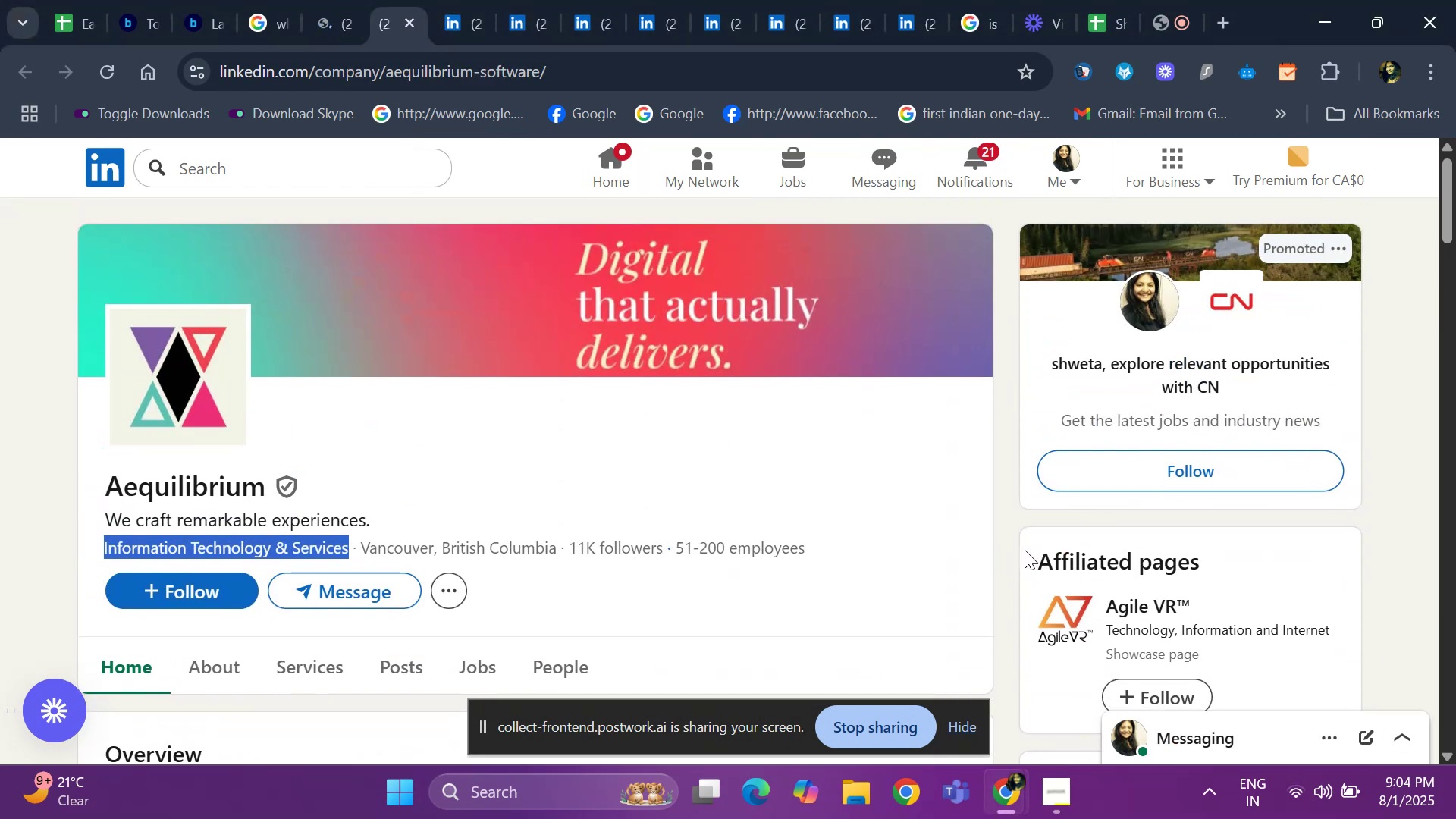 
scroll: coordinate [1023, 551], scroll_direction: down, amount: 1.0
 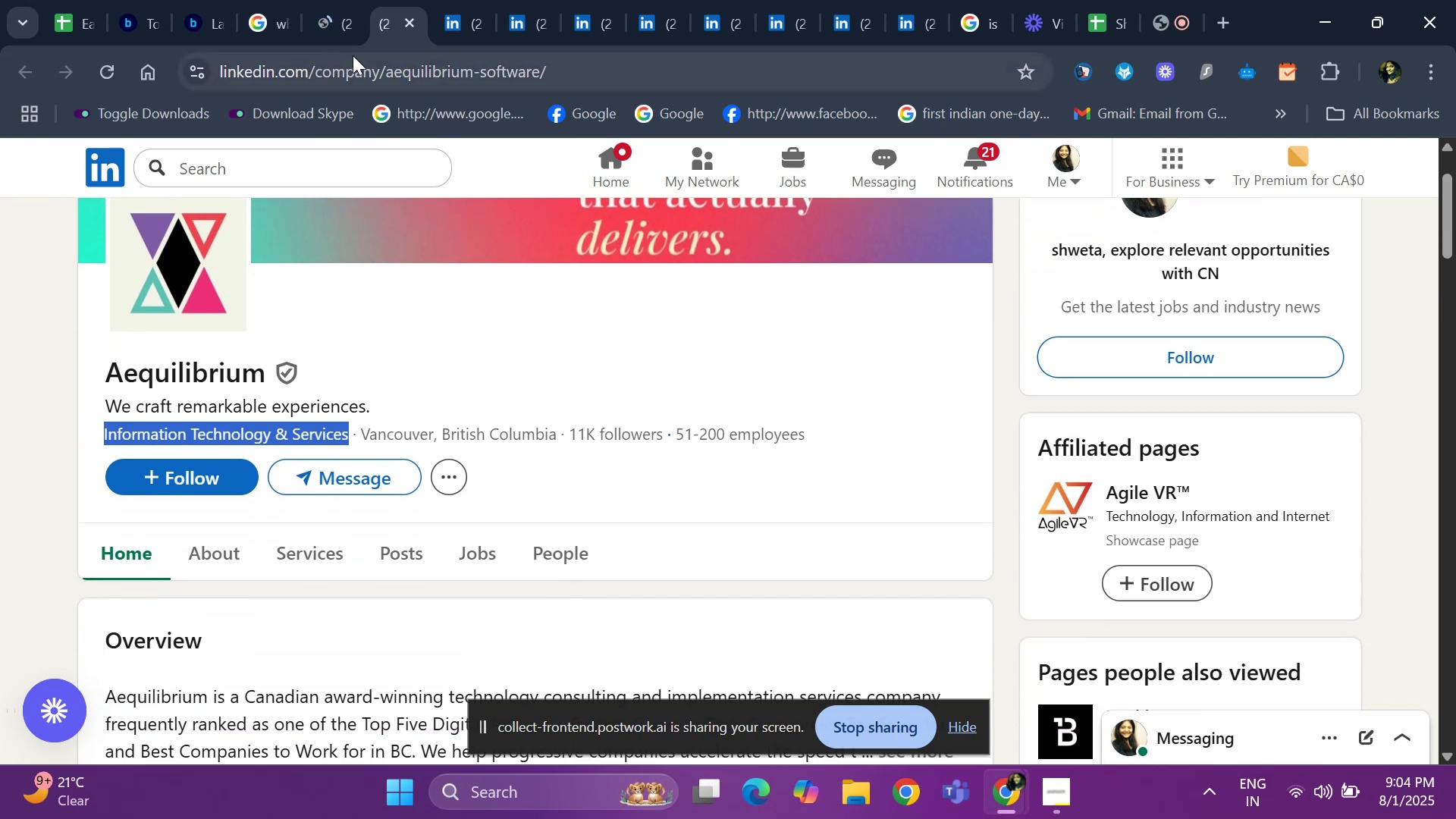 
left_click([333, 25])
 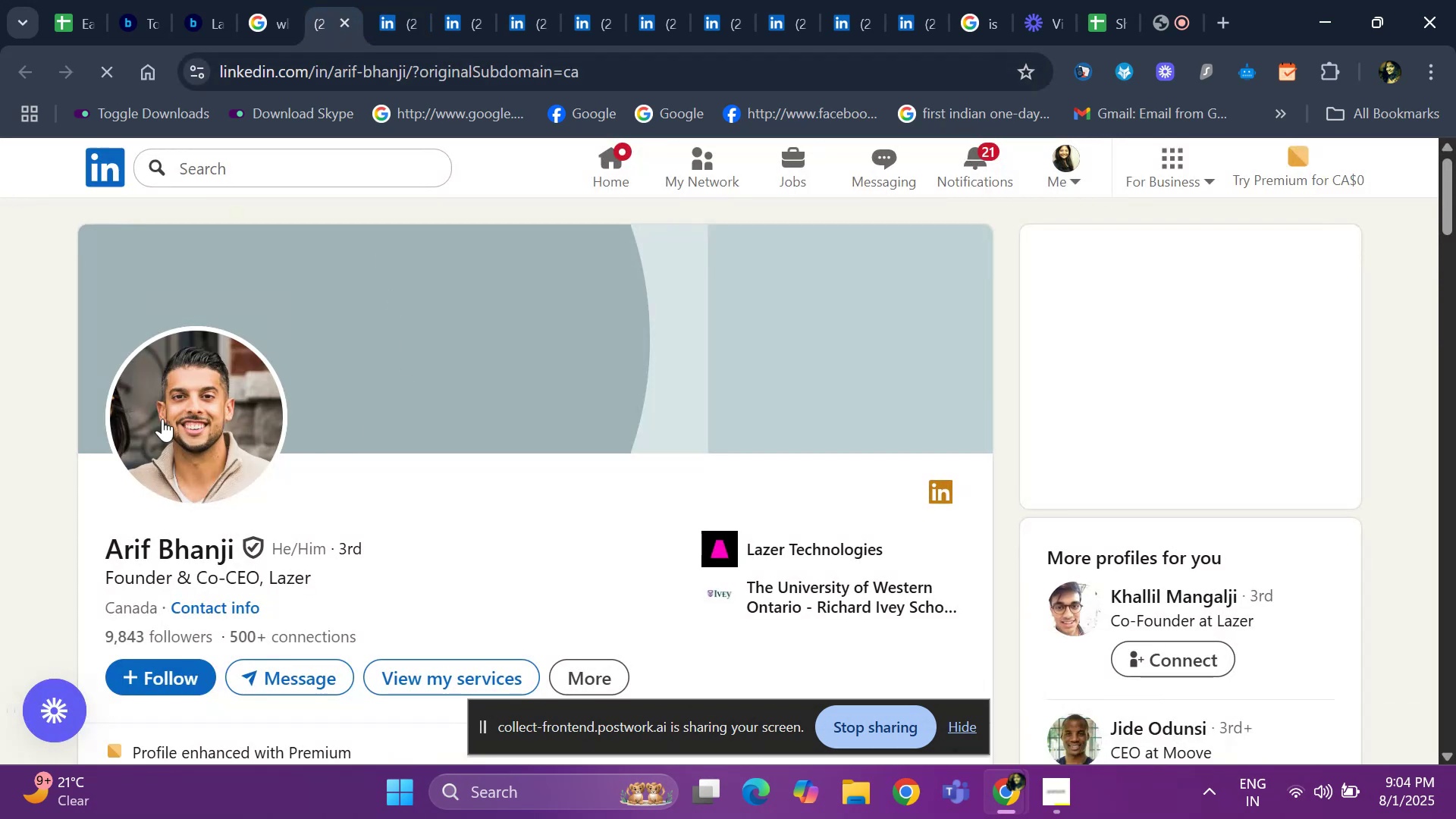 
scroll: coordinate [171, 529], scroll_direction: down, amount: 14.0
 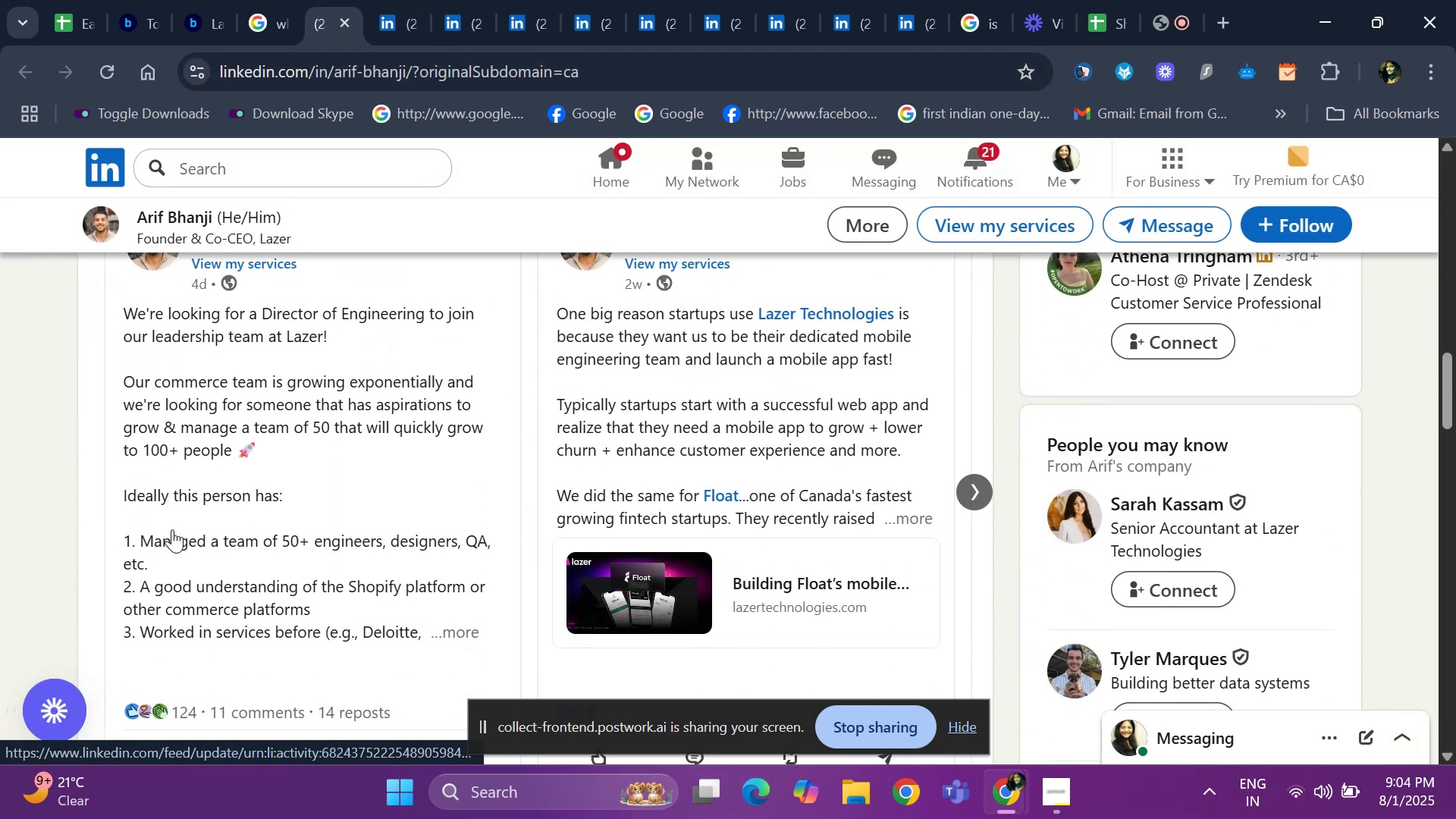 
scroll: coordinate [174, 522], scroll_direction: up, amount: 14.0
 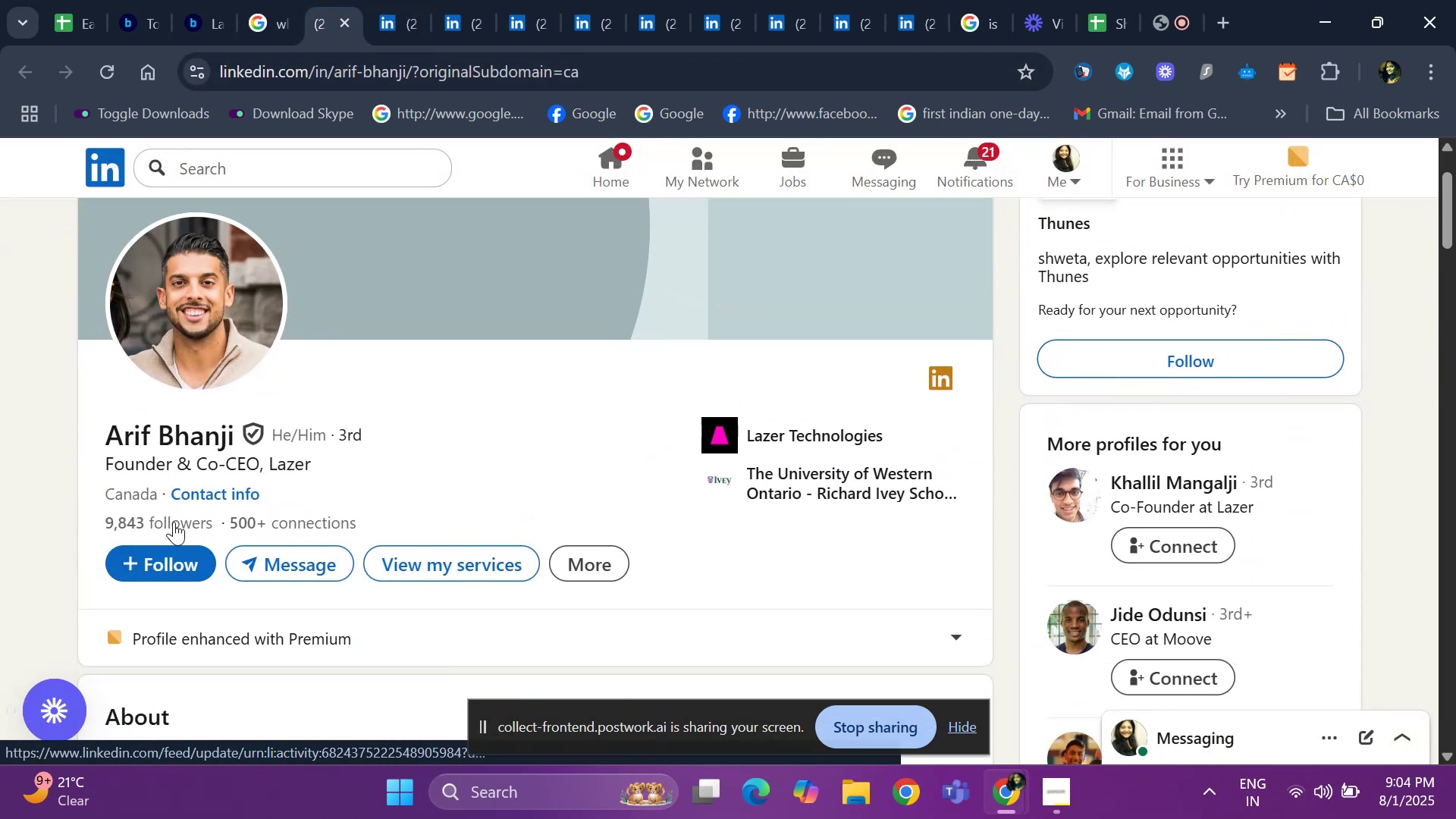 
scroll: coordinate [174, 522], scroll_direction: down, amount: 17.0
 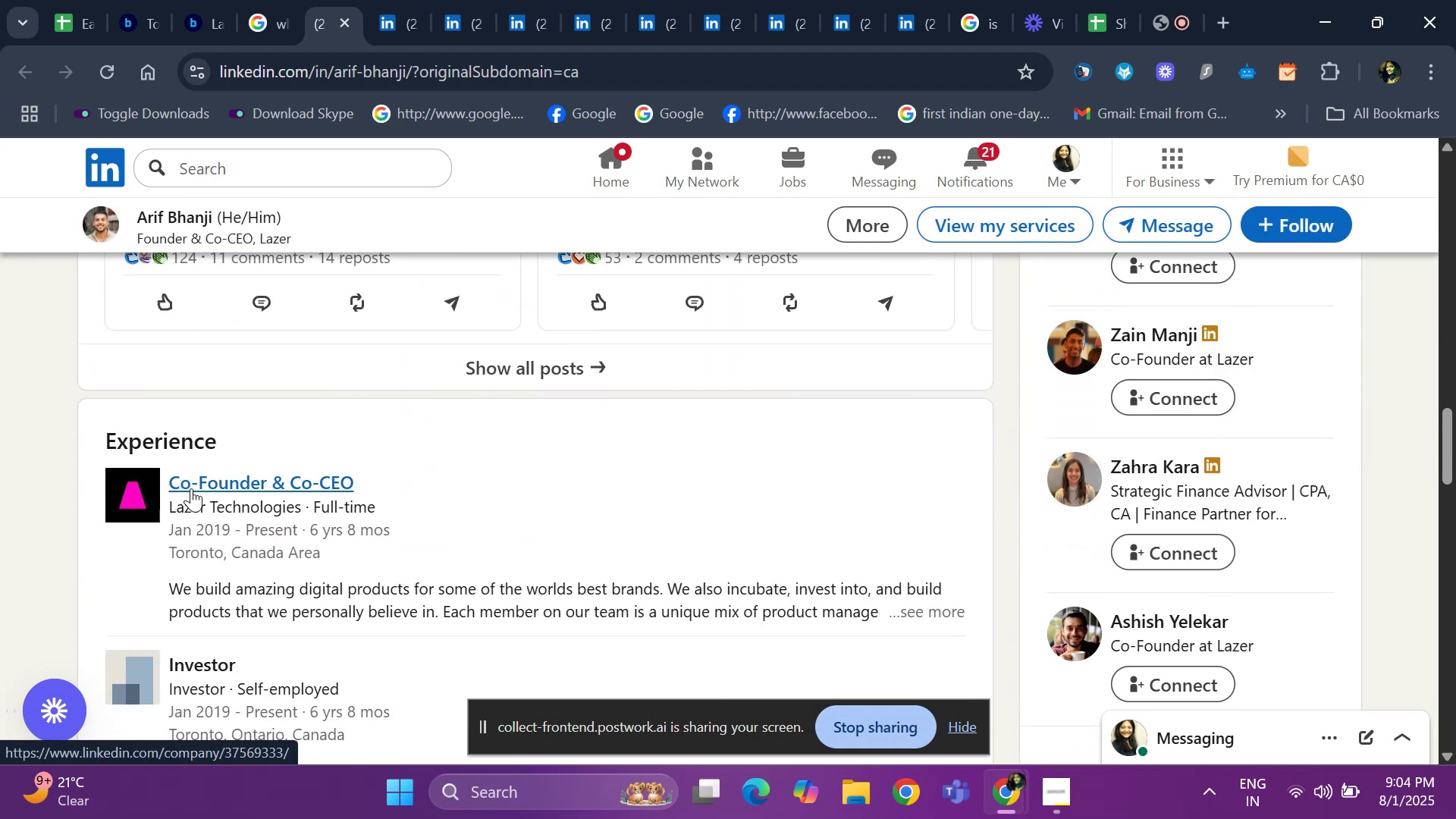 
right_click([191, 488])
 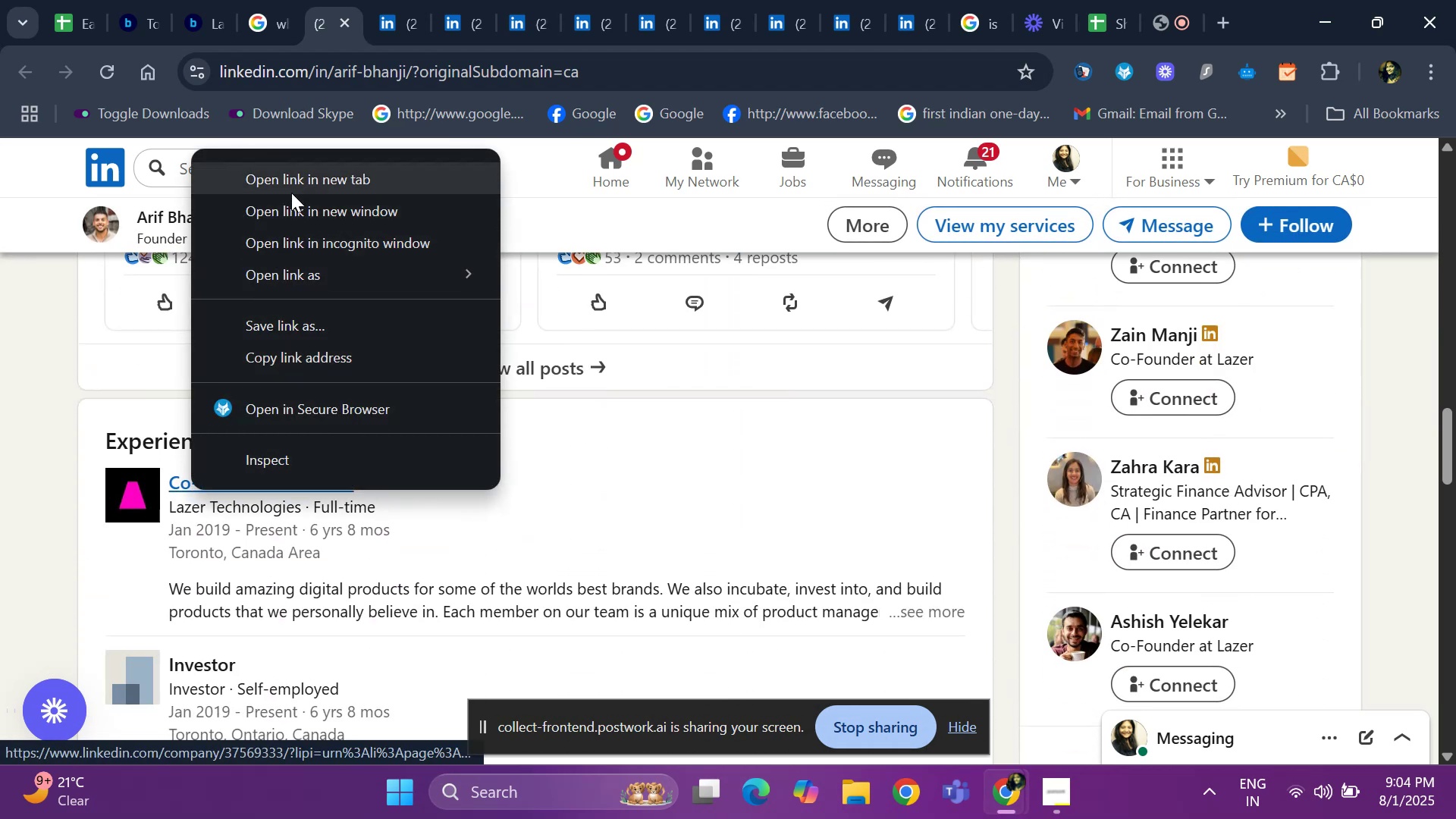 
left_click([291, 187])
 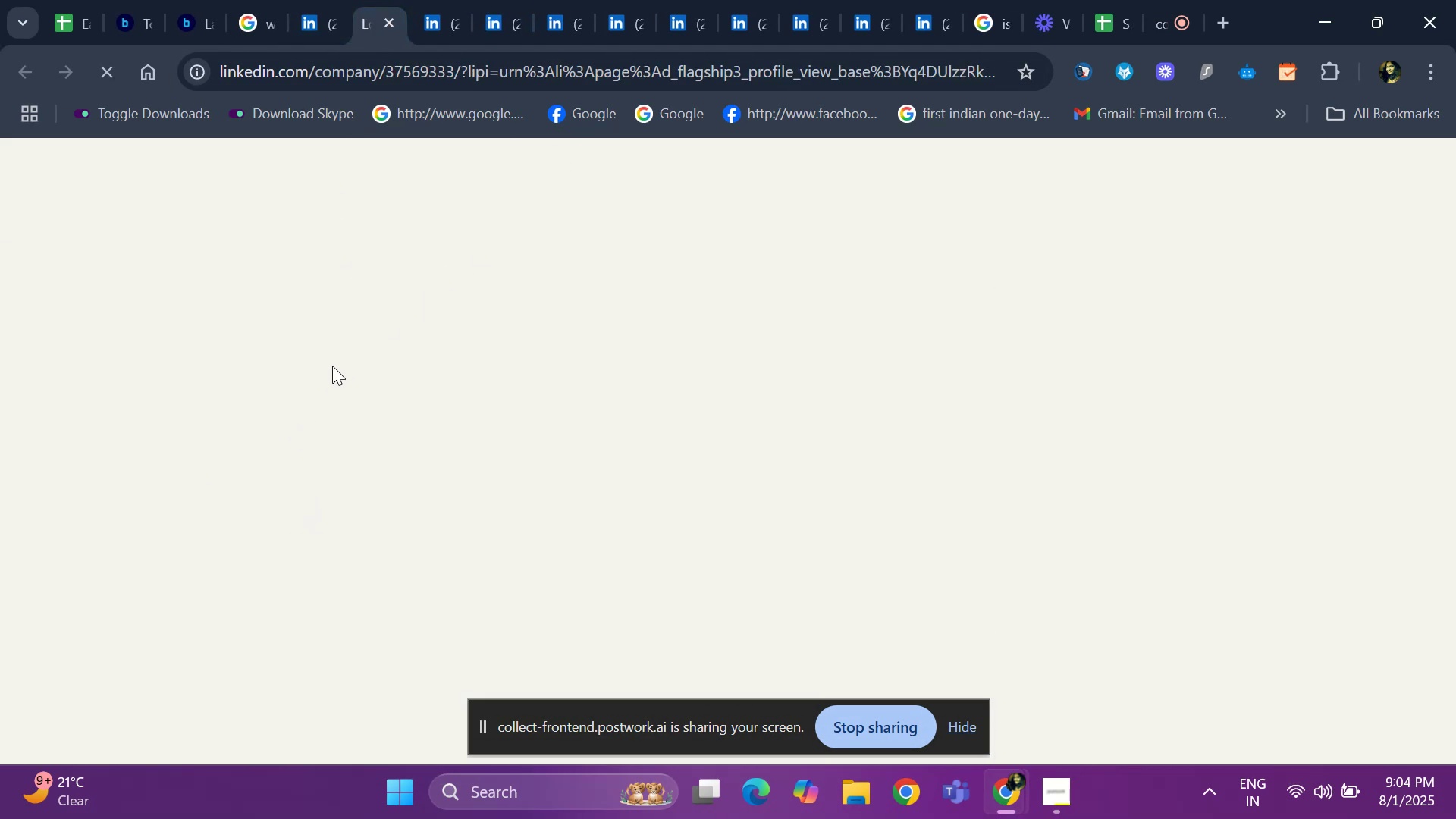 
wait(6.73)
 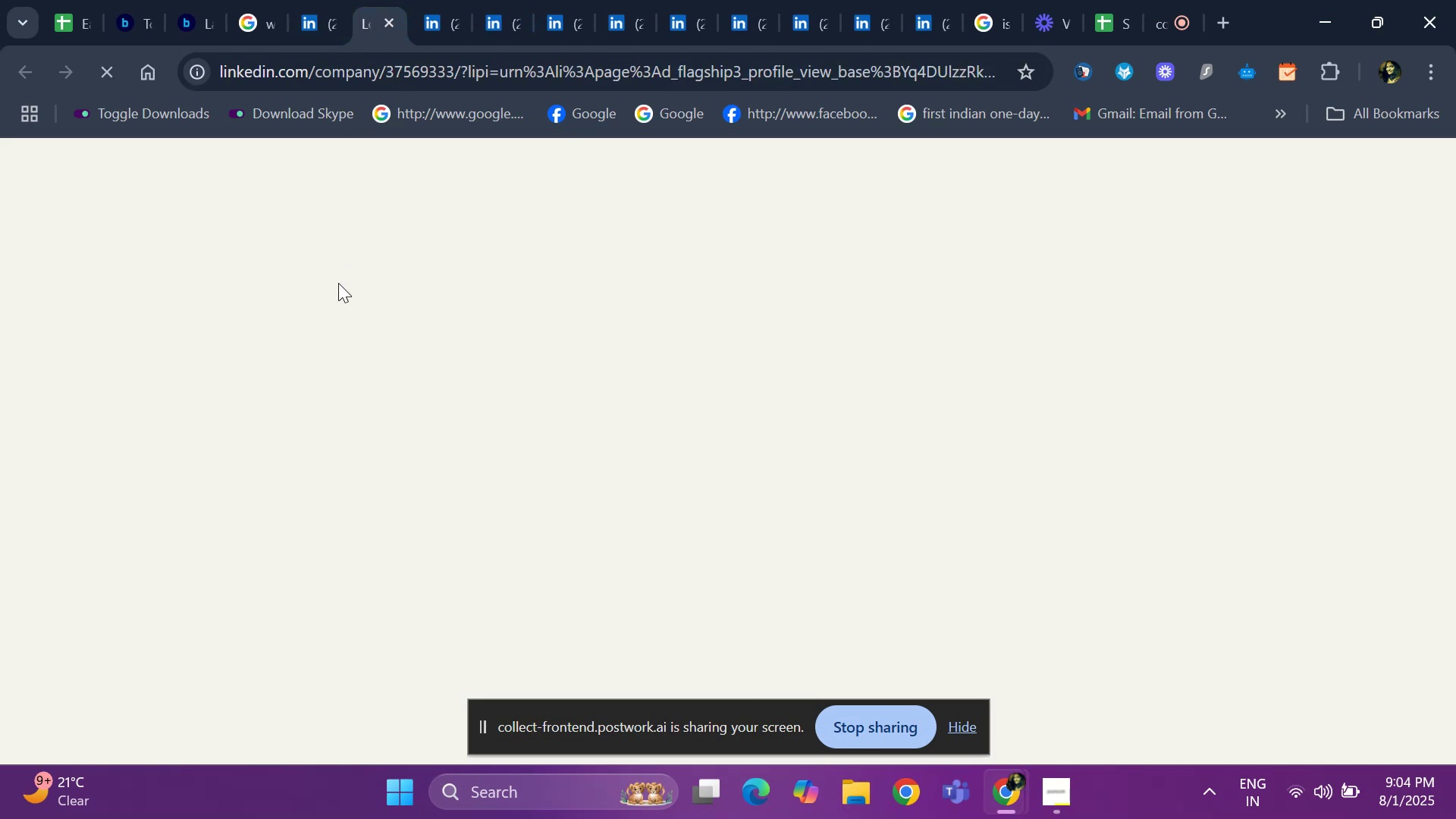 
scroll: coordinate [523, 309], scroll_direction: up, amount: 2.0
 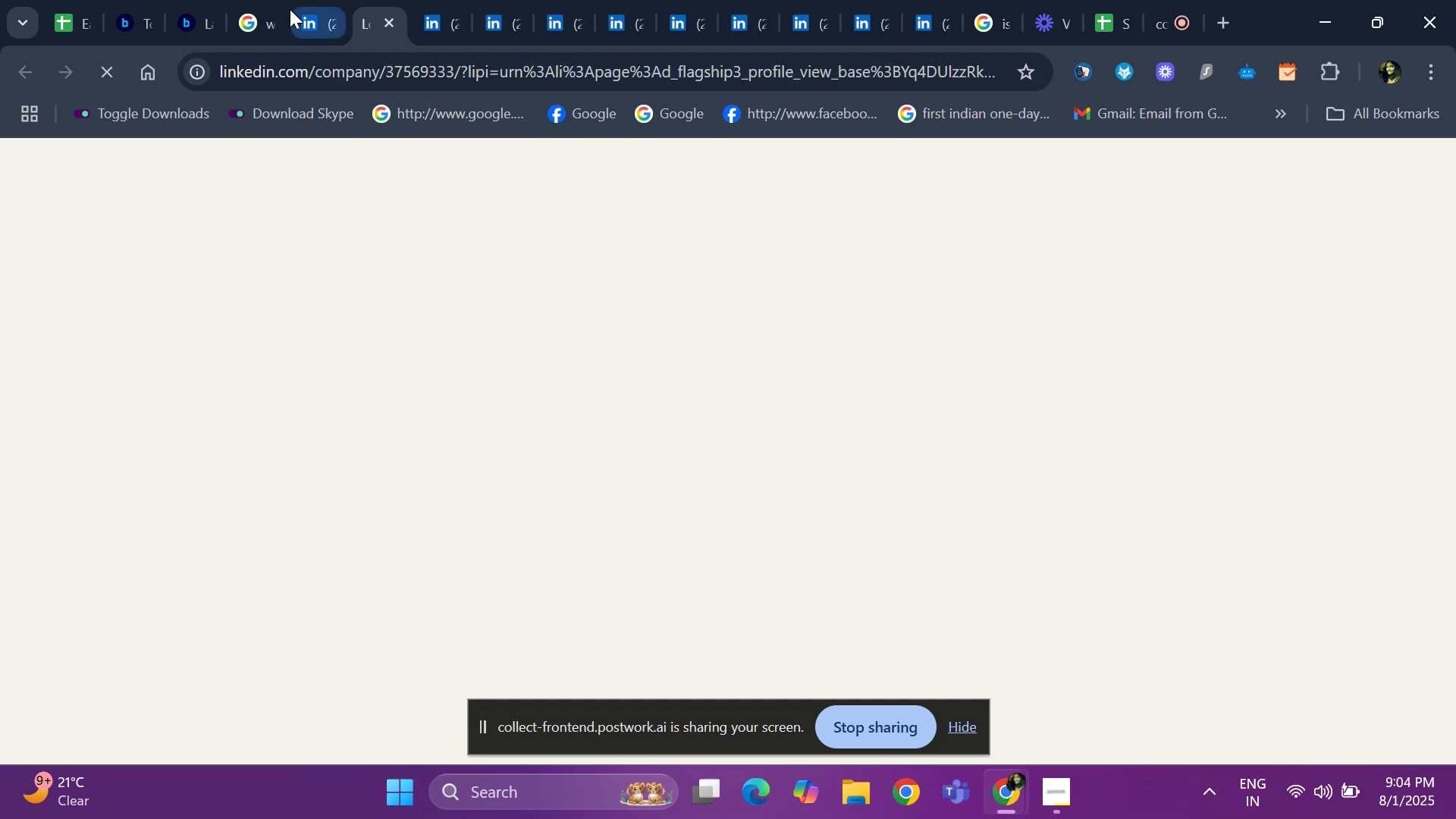 
left_click([306, 8])
 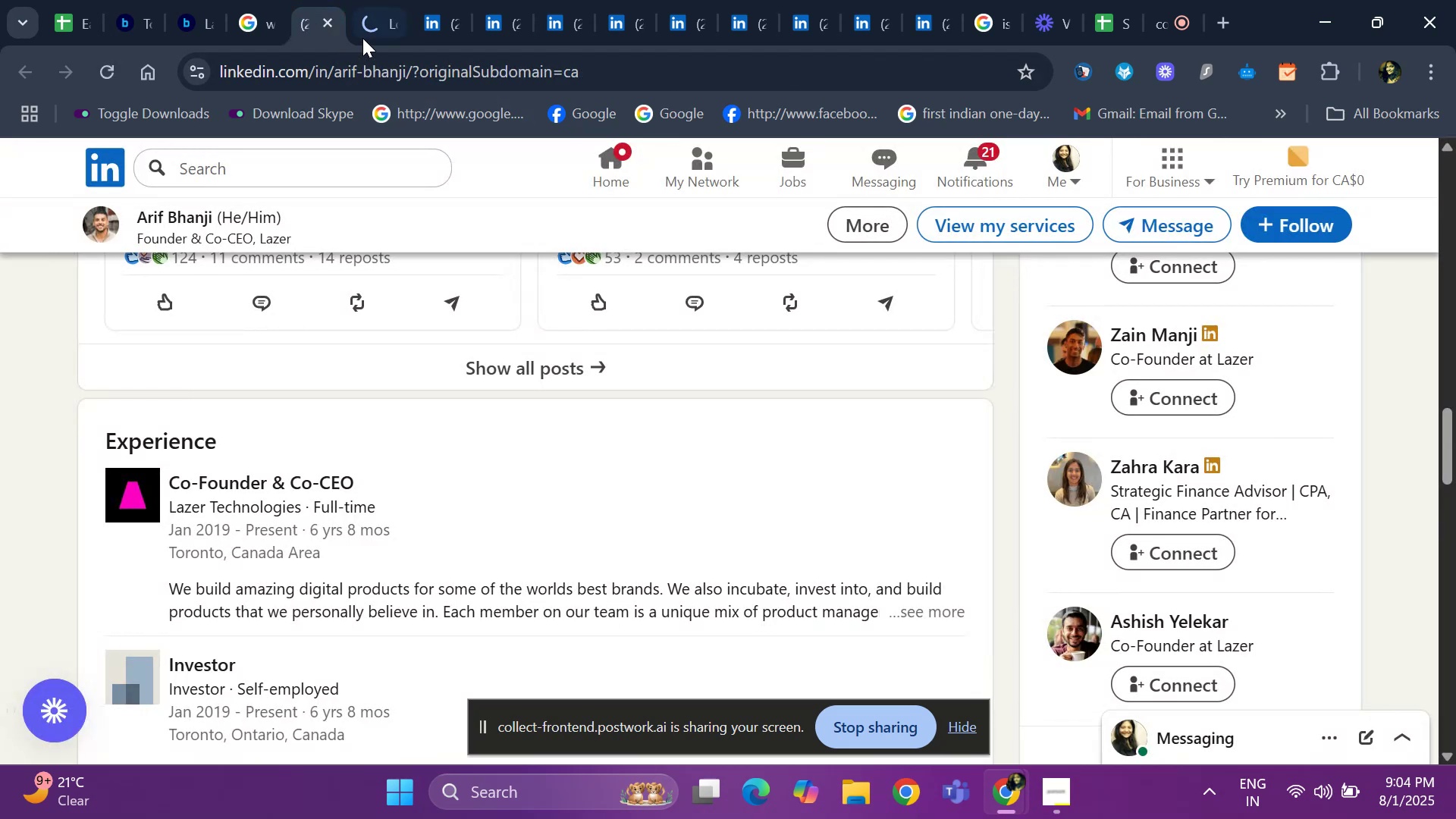 
left_click([364, 24])
 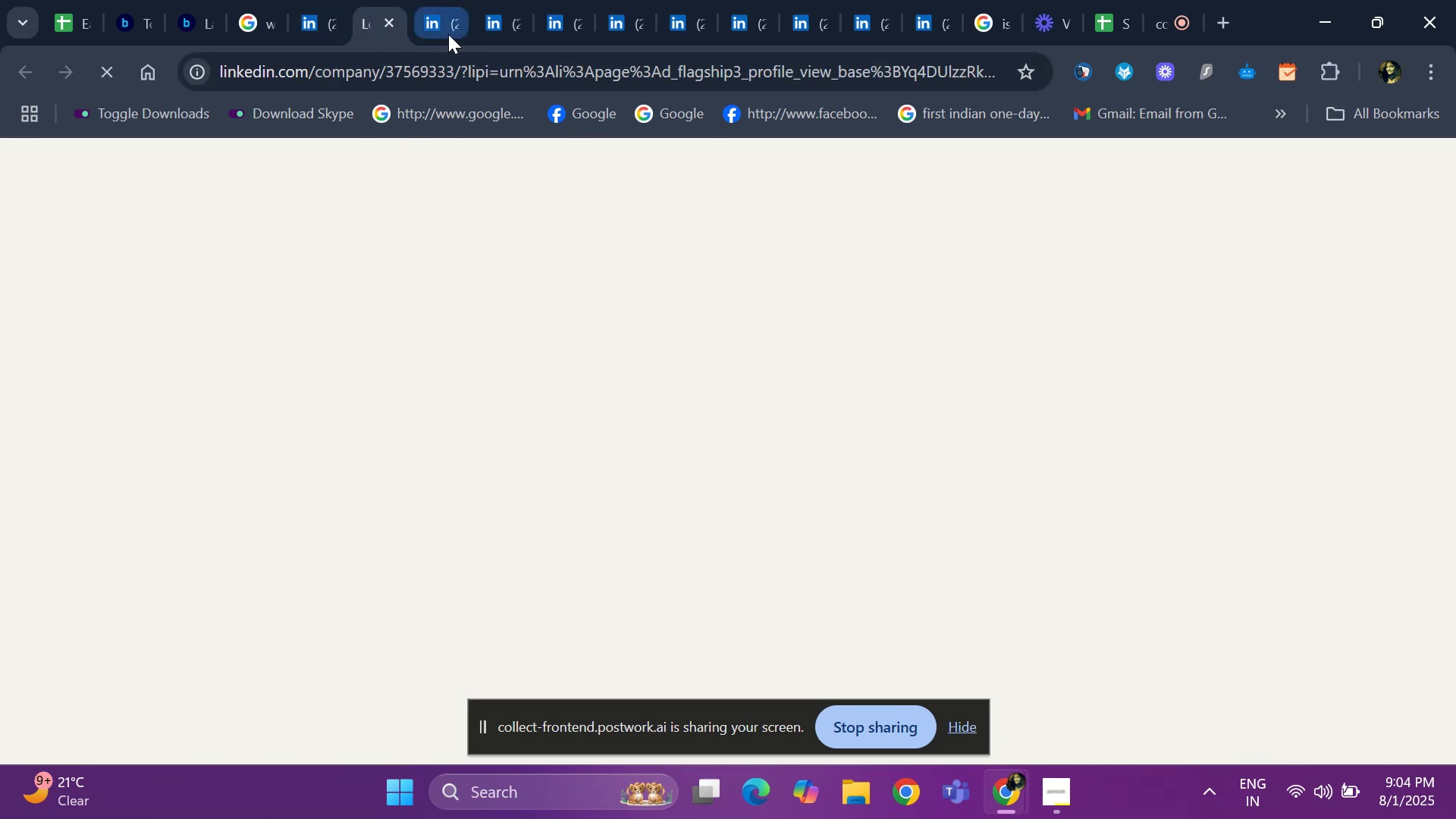 
left_click([446, 30])
 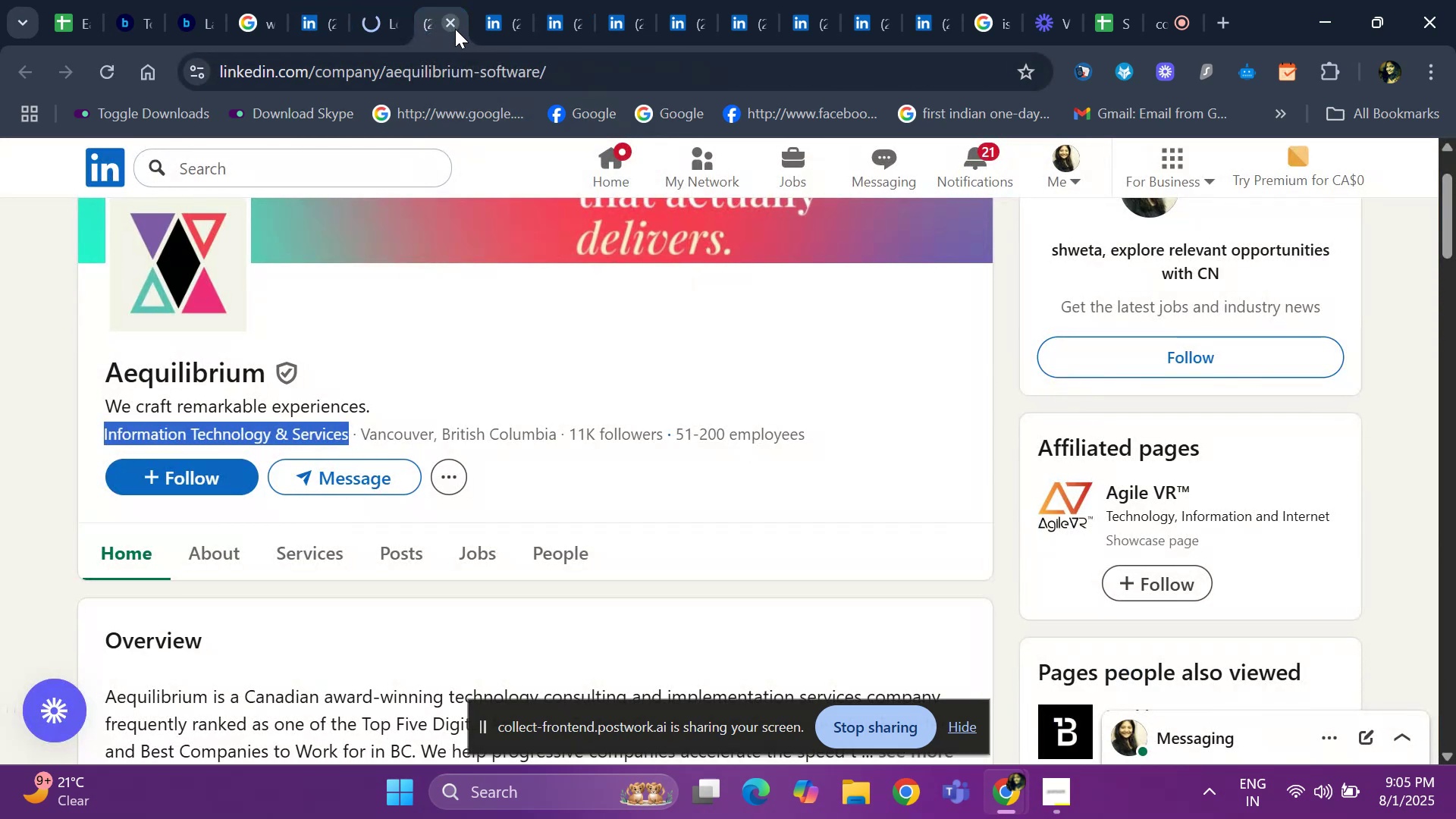 
left_click([452, 29])
 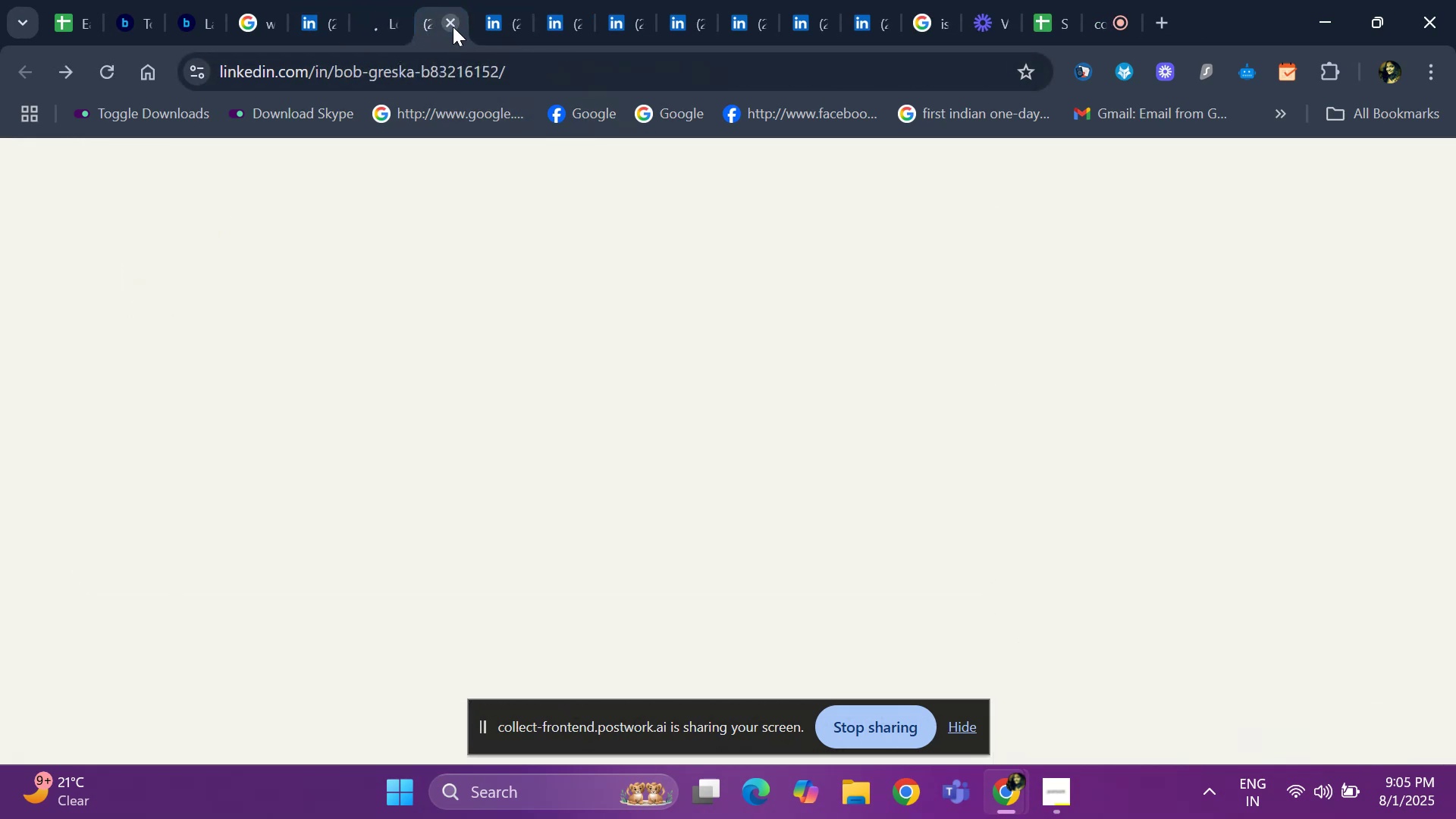 
left_click([453, 27])
 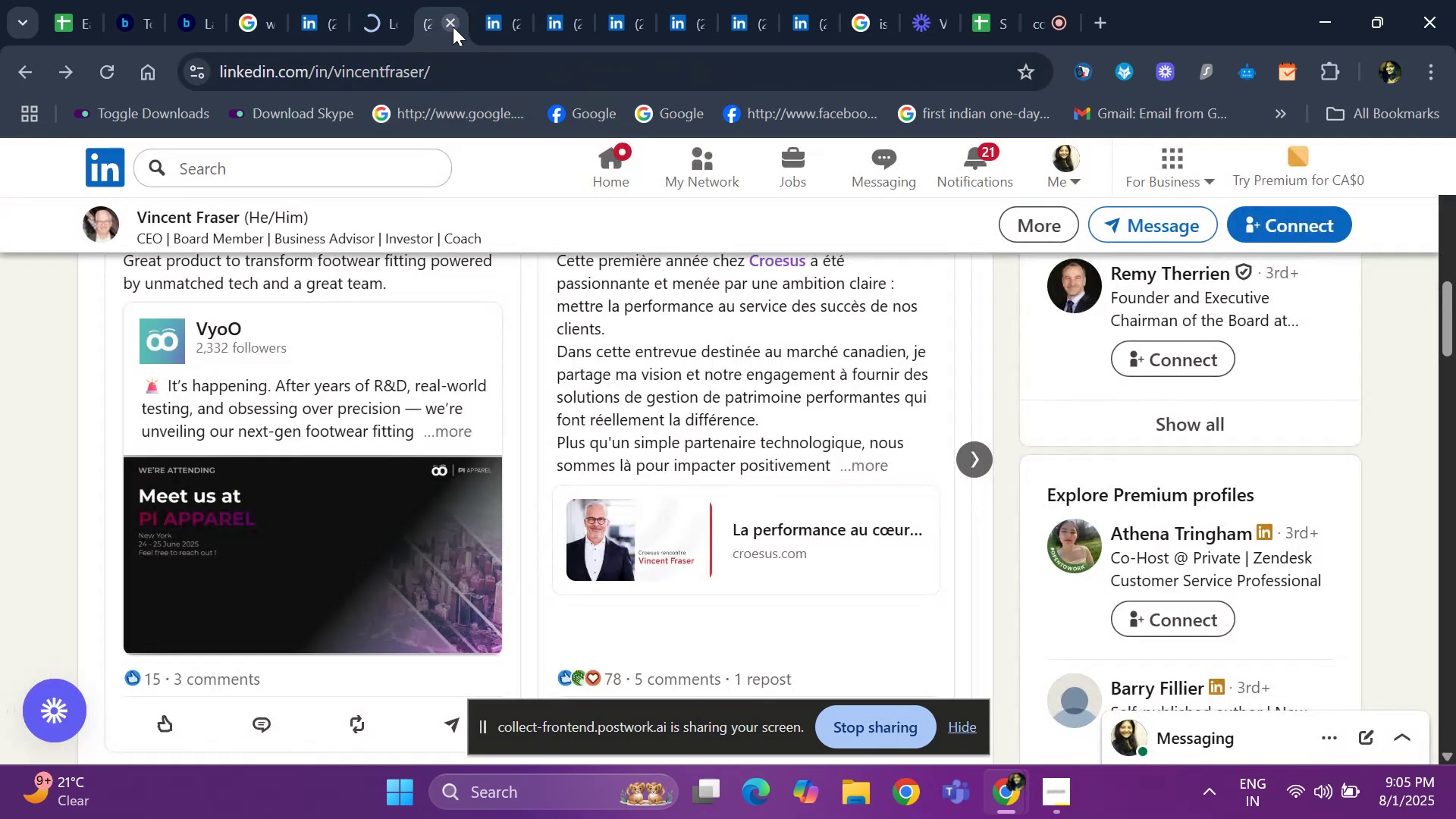 
left_click([453, 27])
 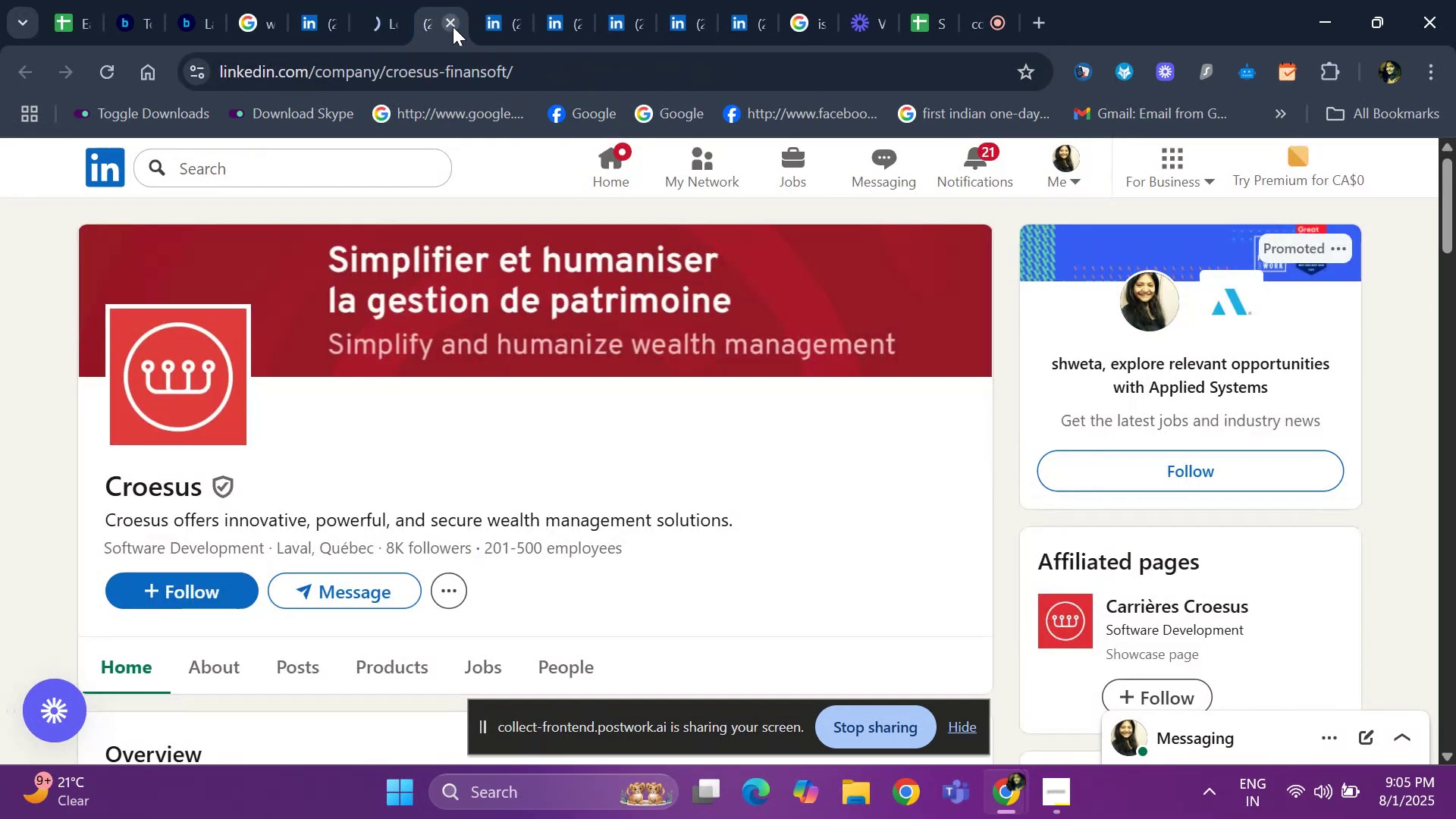 
left_click([453, 27])
 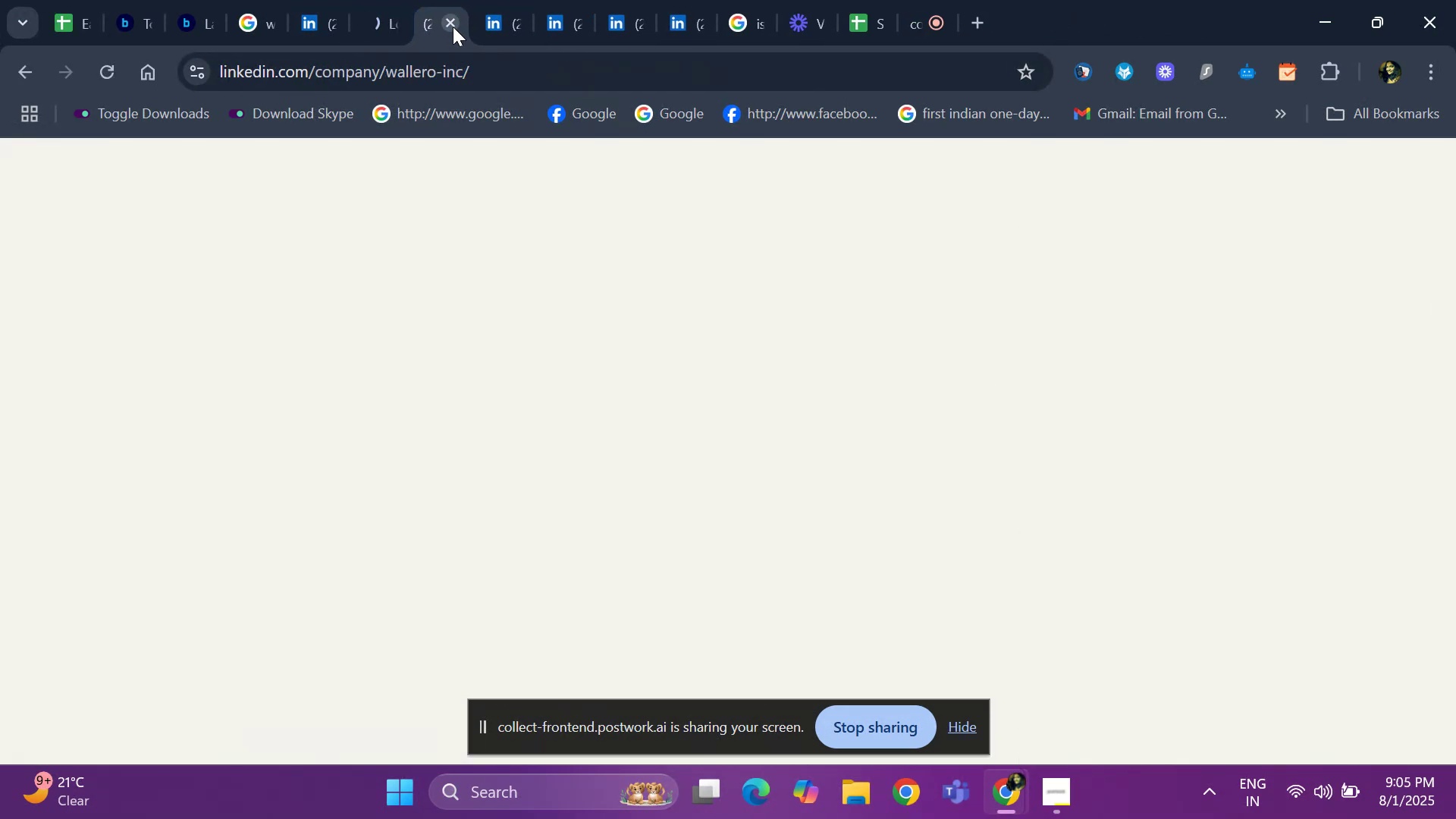 
left_click([453, 27])
 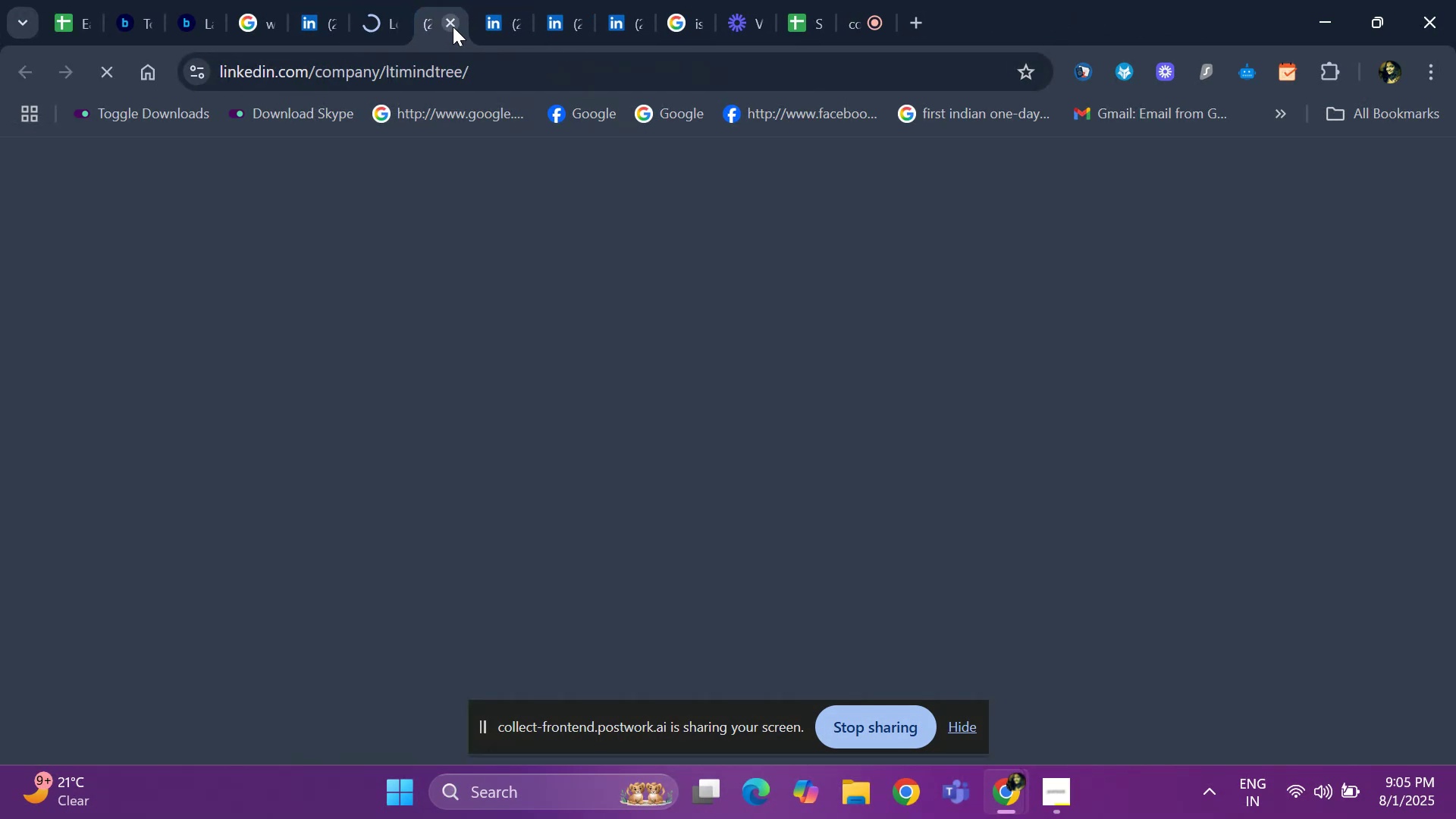 
left_click([453, 27])
 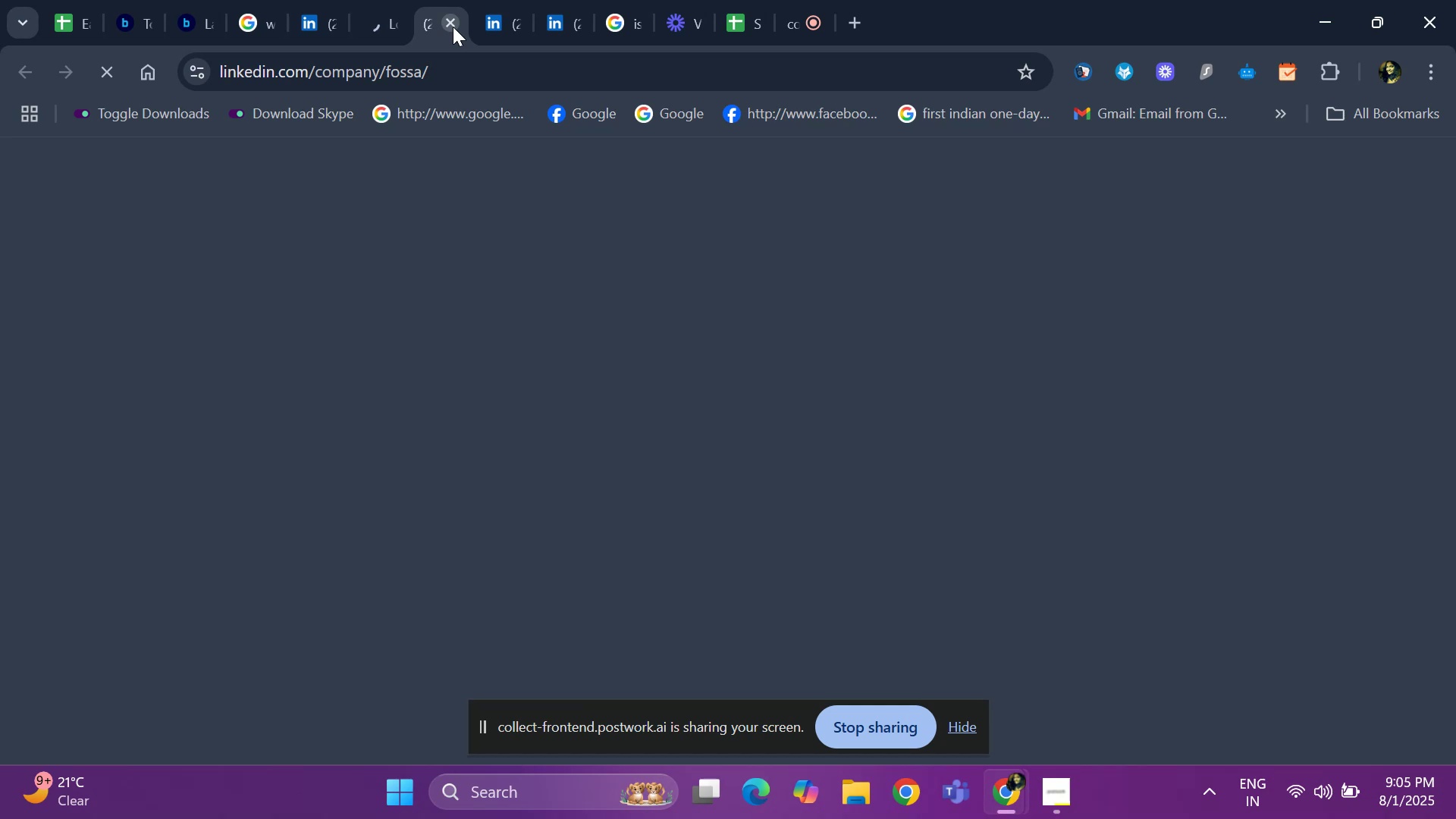 
left_click([453, 27])
 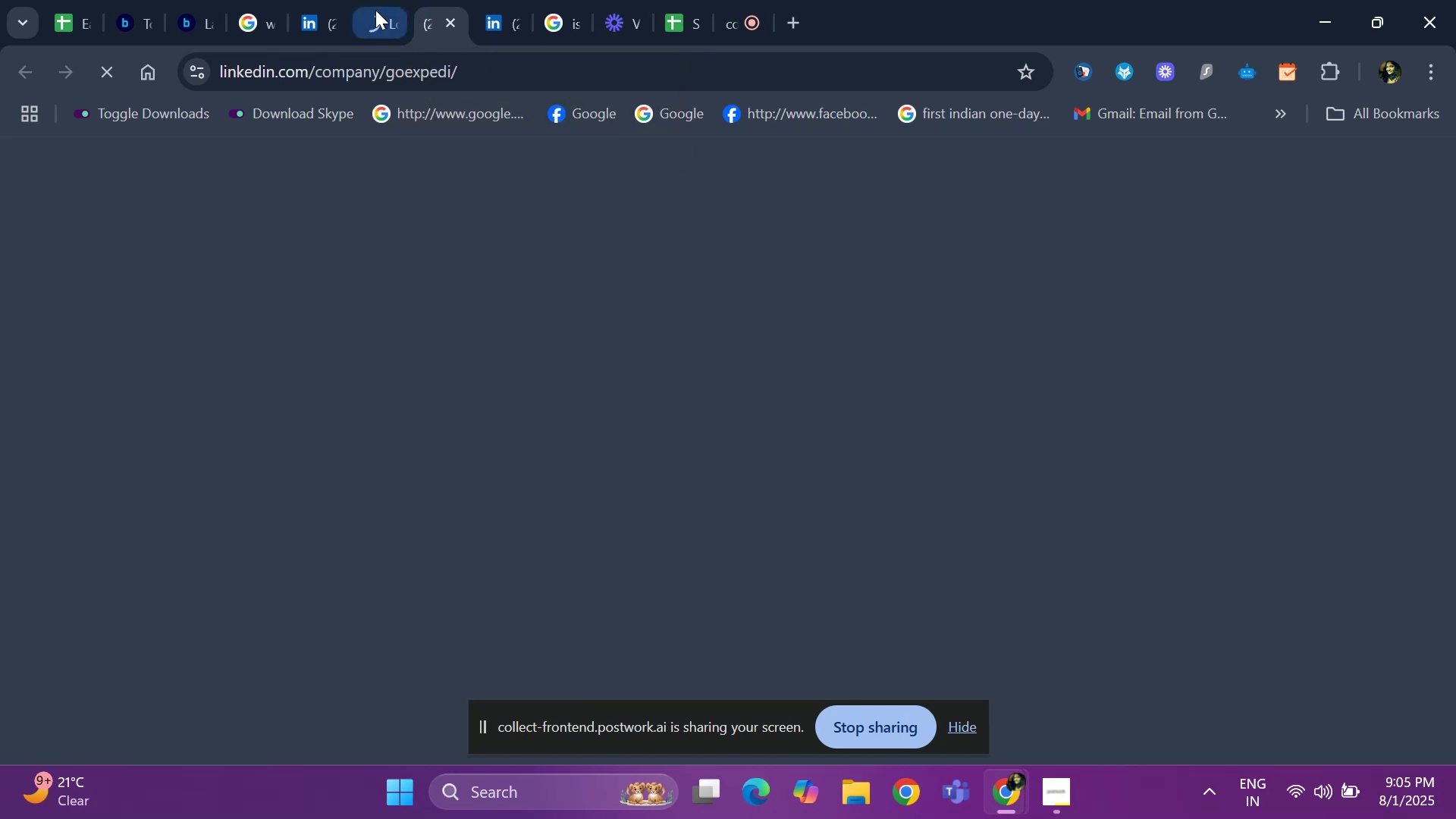 
left_click([375, 10])
 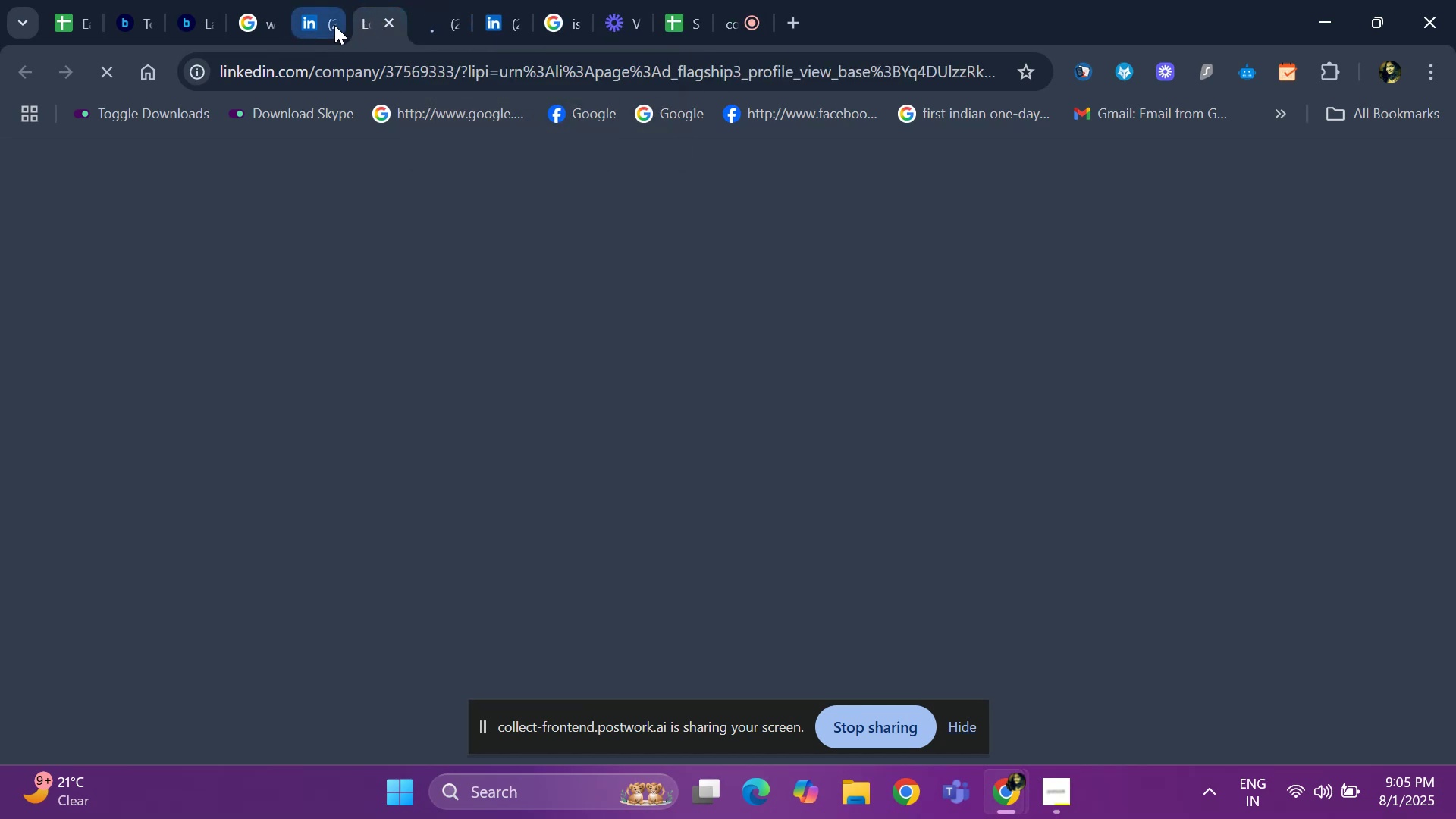 
left_click([310, 23])
 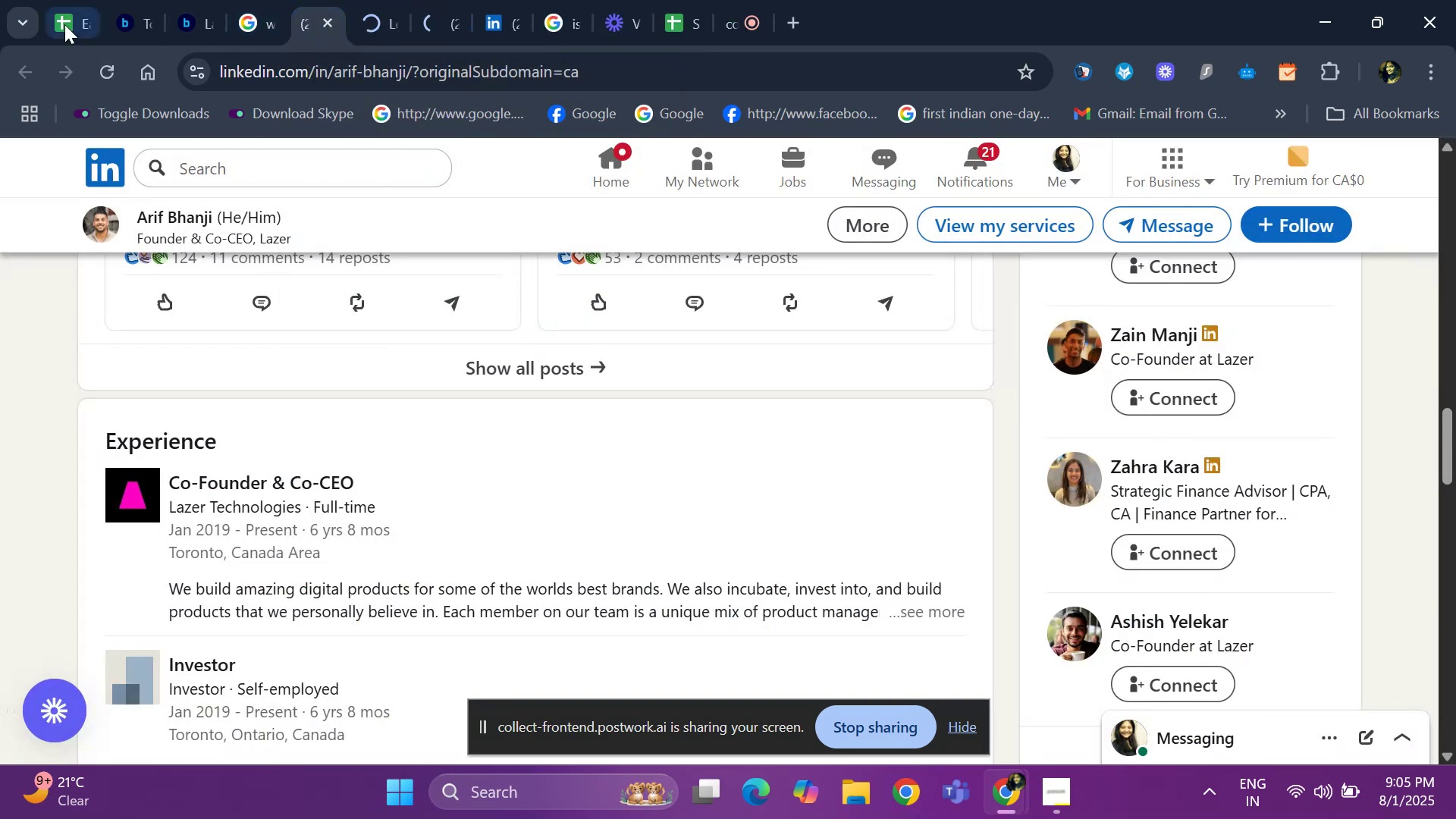 
left_click([66, 24])
 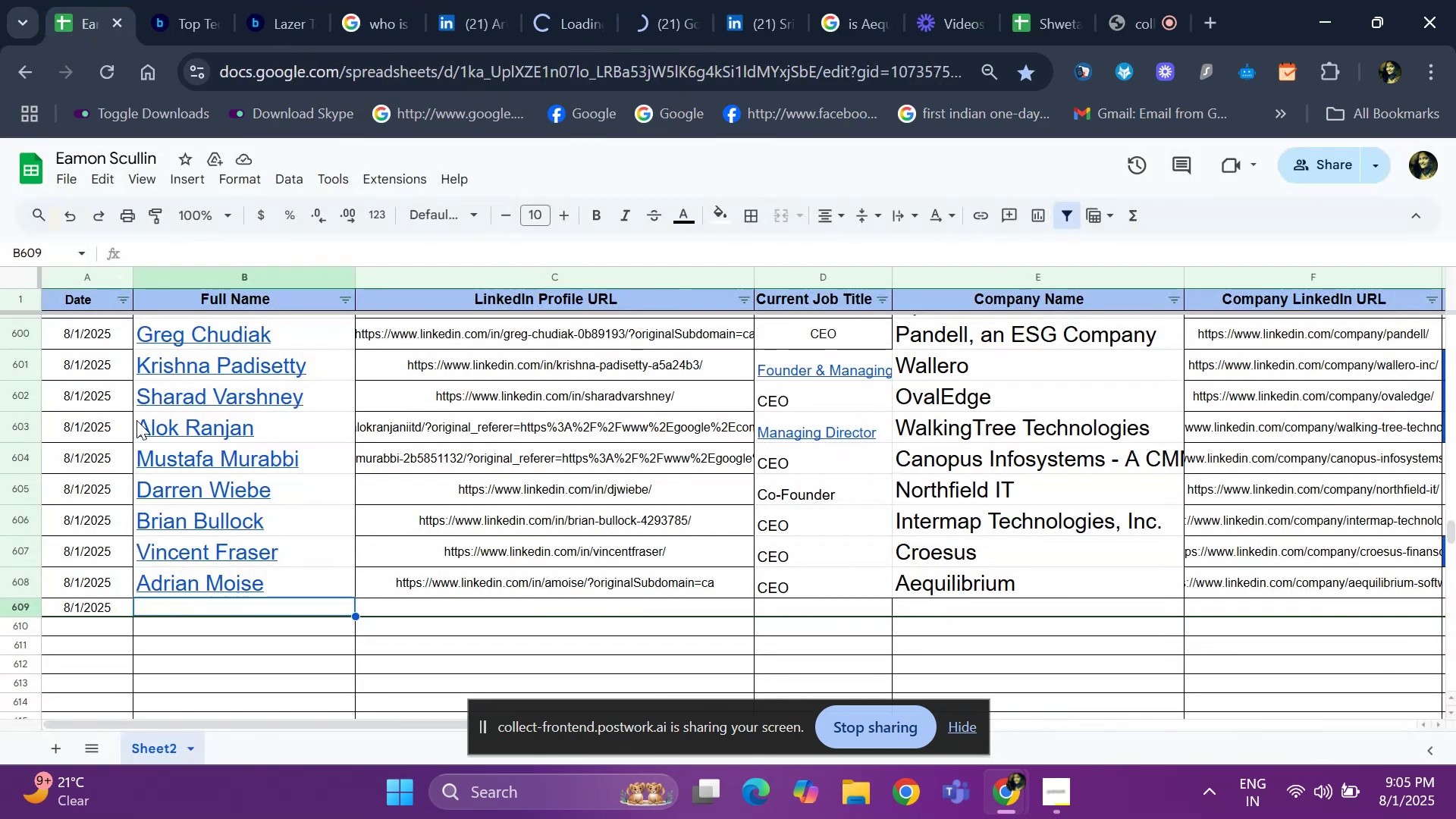 
scroll: coordinate [138, 403], scroll_direction: up, amount: 1.0
 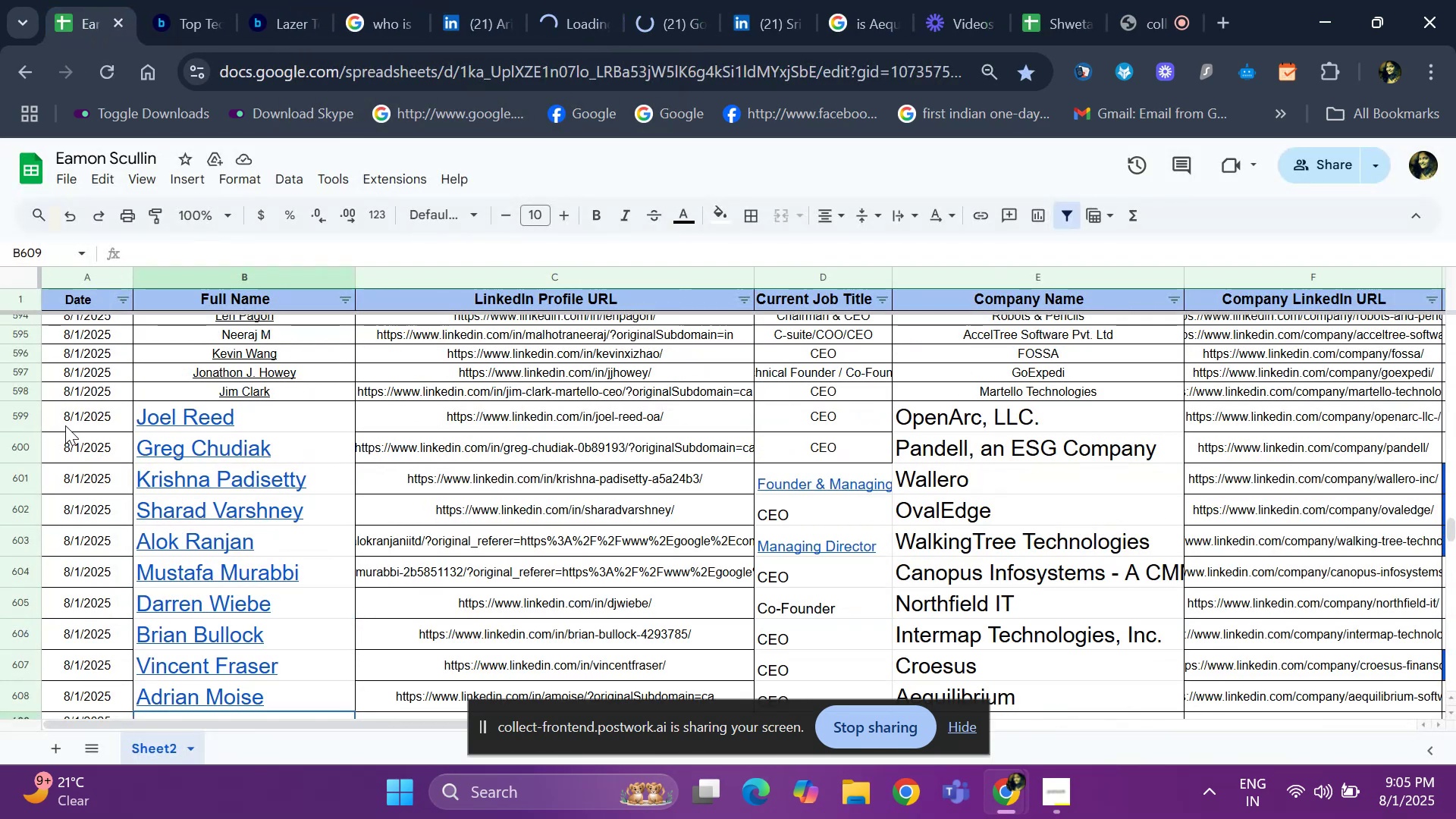 
left_click([65, 415])
 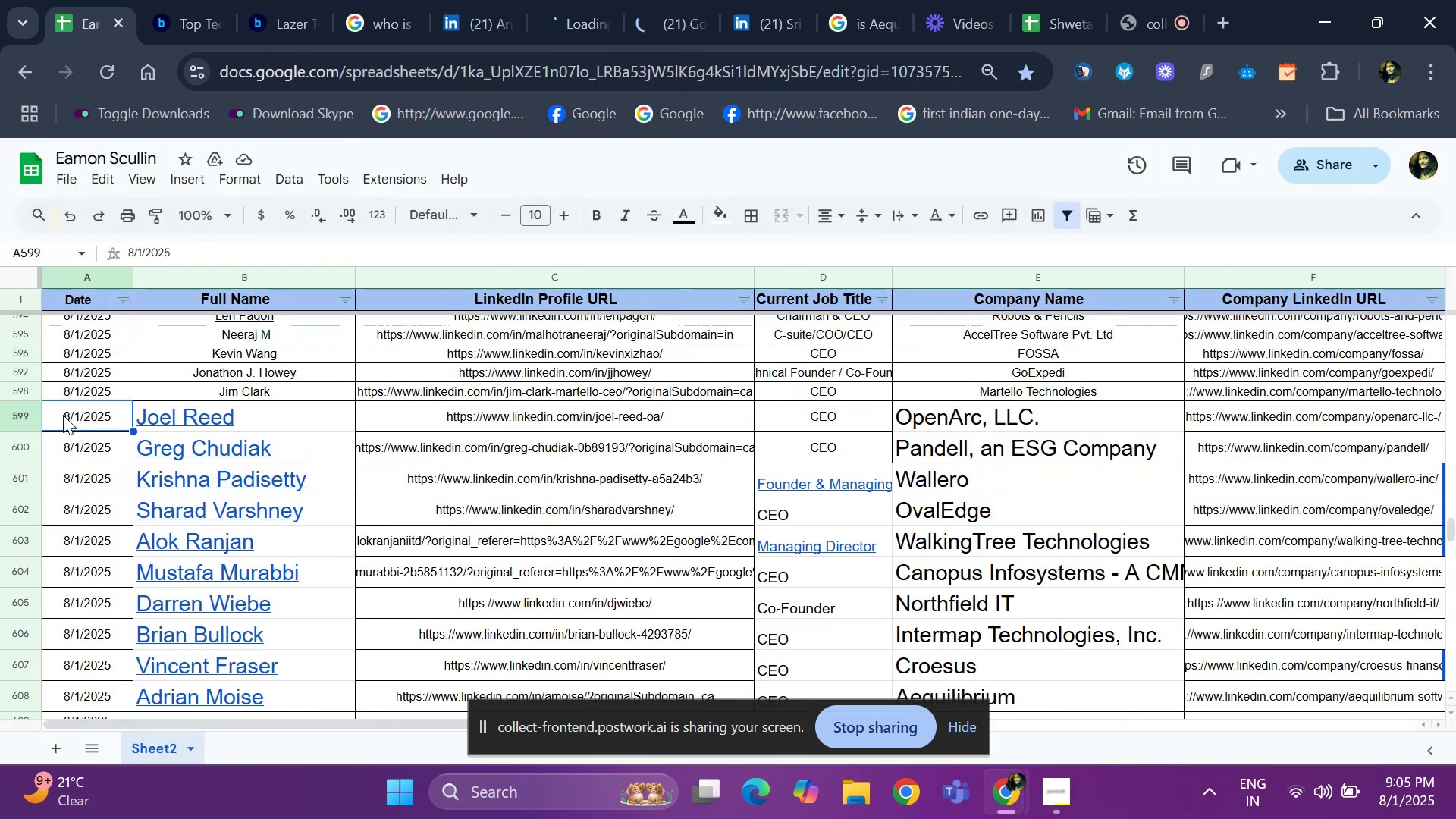 
hold_key(key=ArrowRight, duration=0.37)
 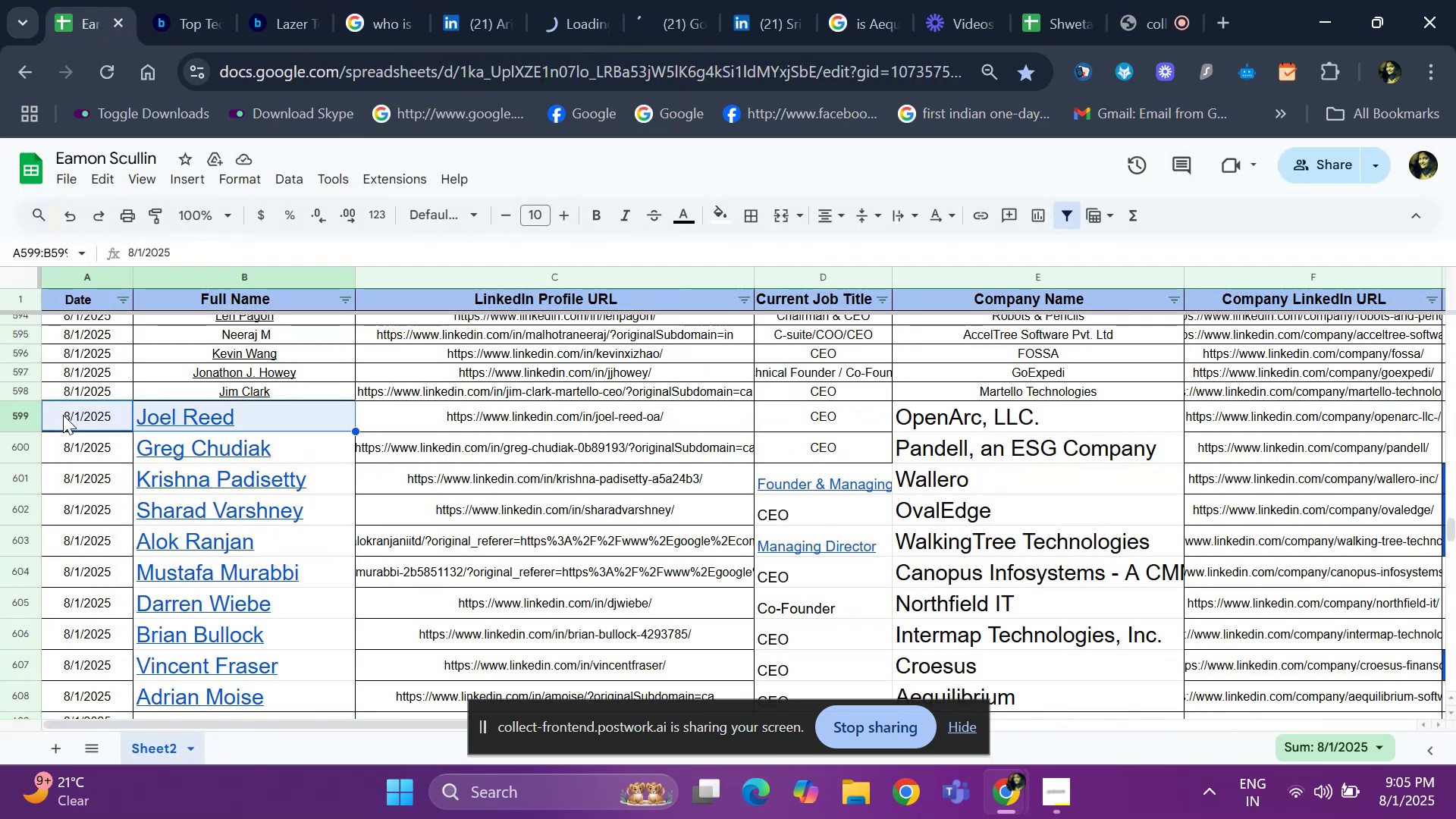 
key(Shift+ArrowRight)
 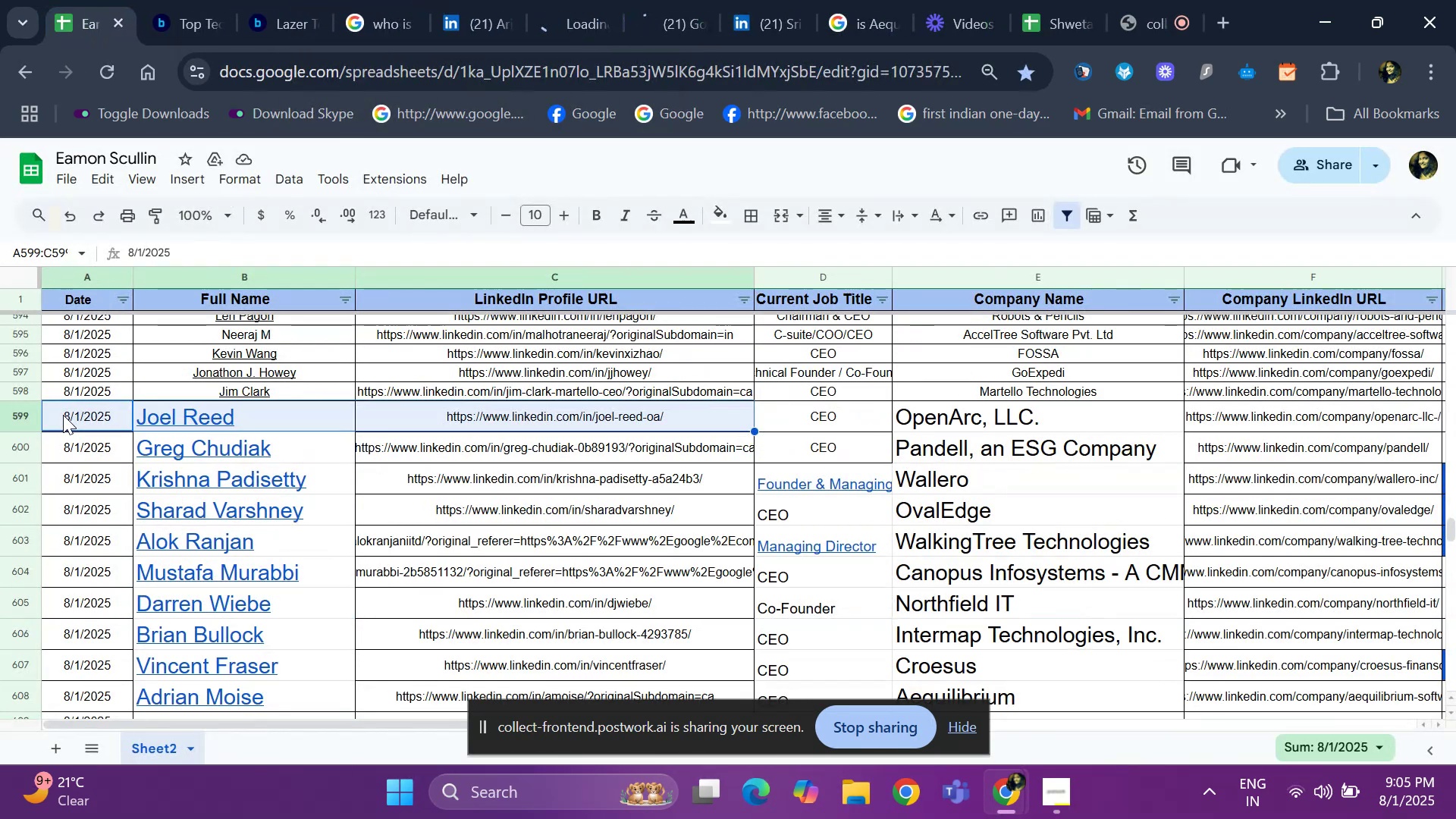 
key(Shift+ArrowRight)
 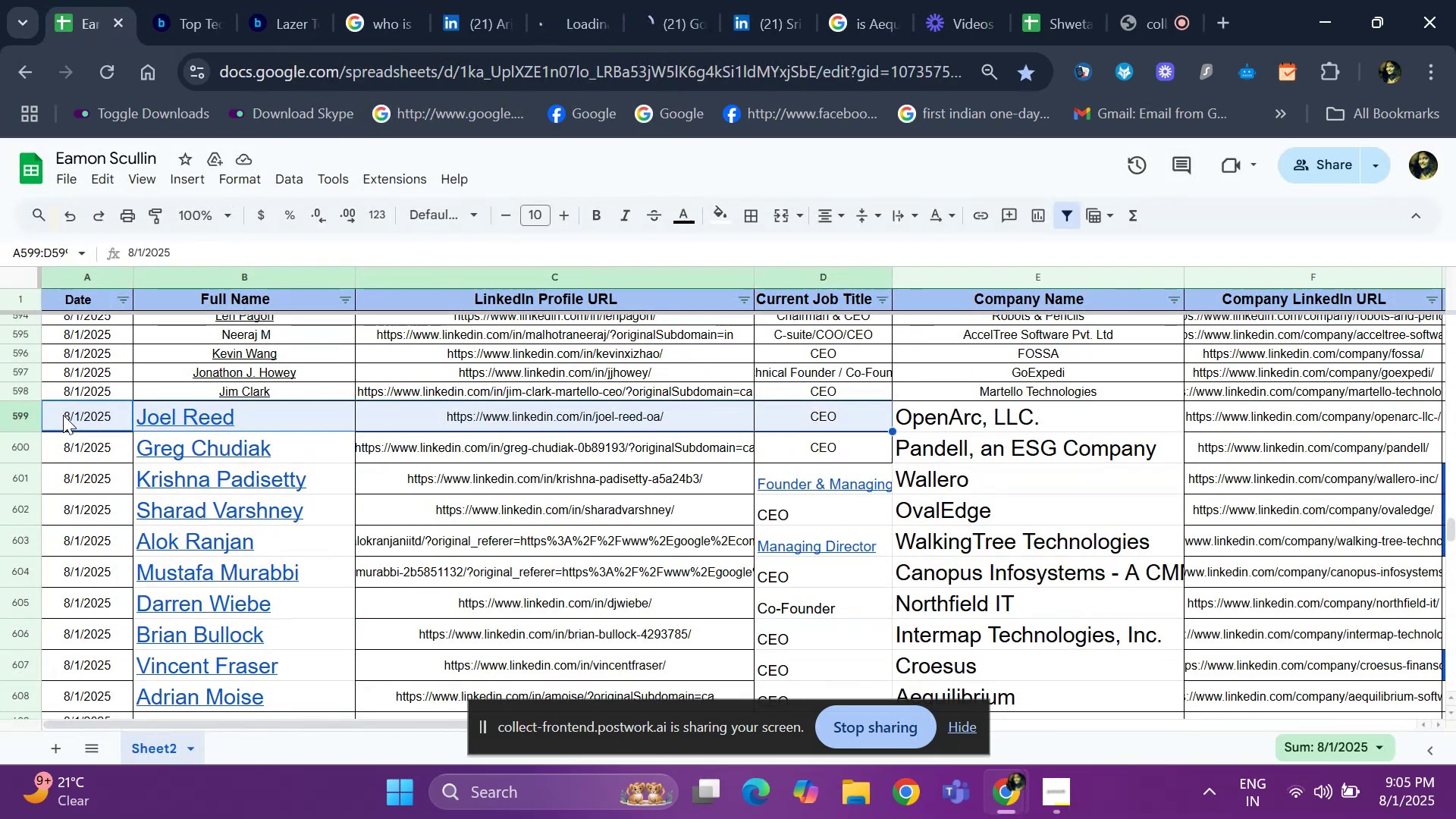 
key(Shift+ArrowRight)
 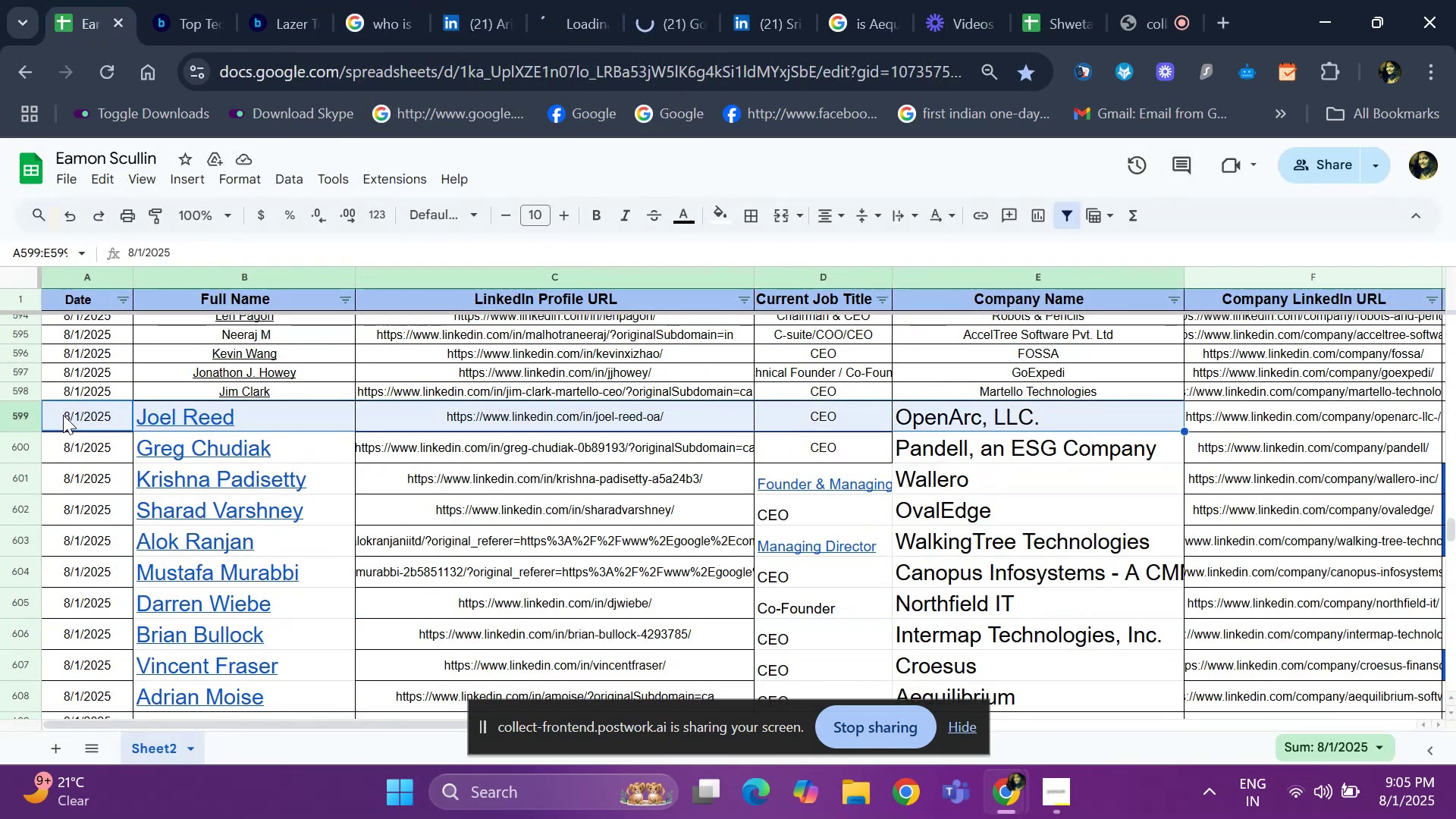 
key(Shift+ArrowRight)
 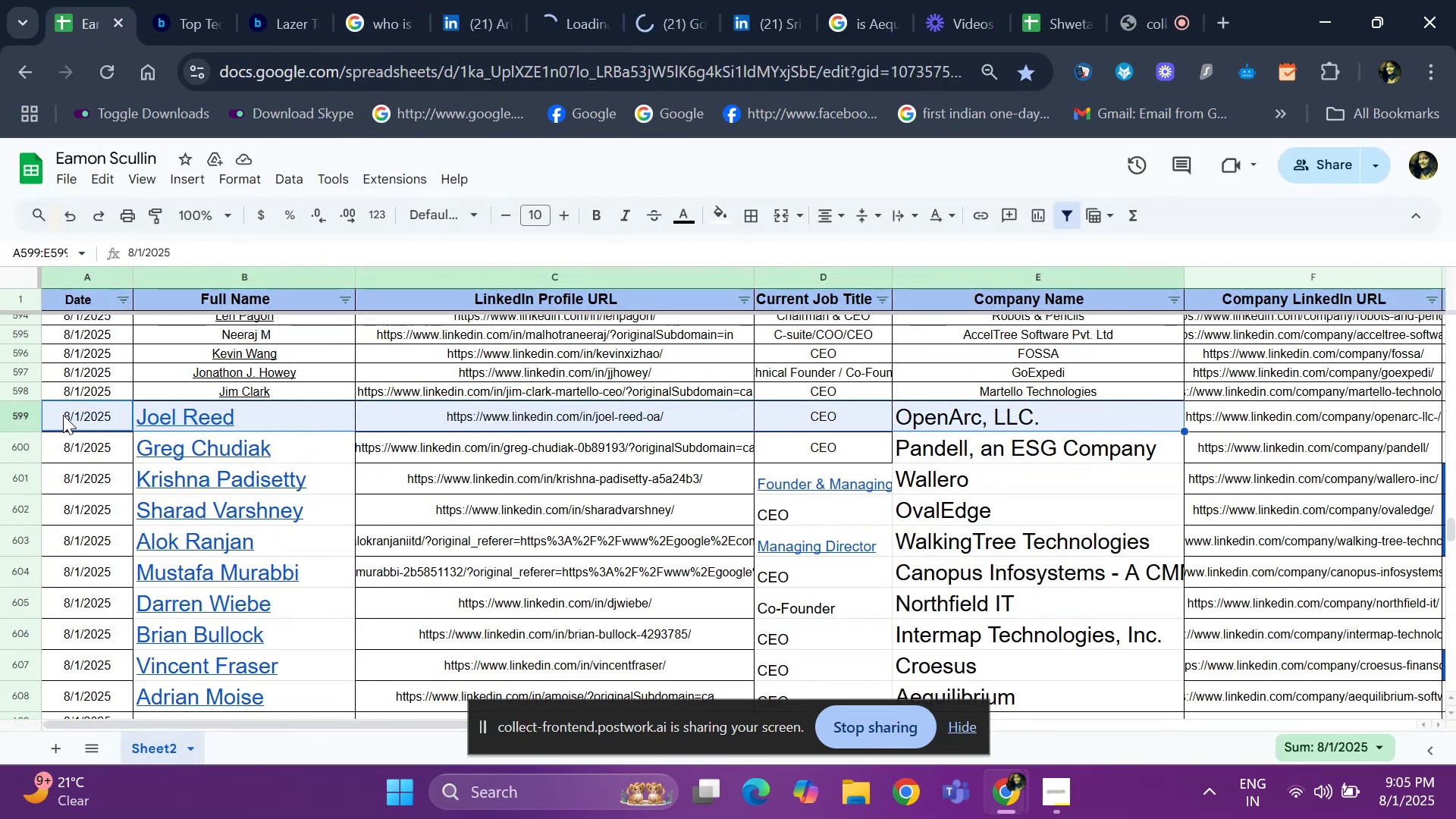 
key(Shift+ArrowRight)
 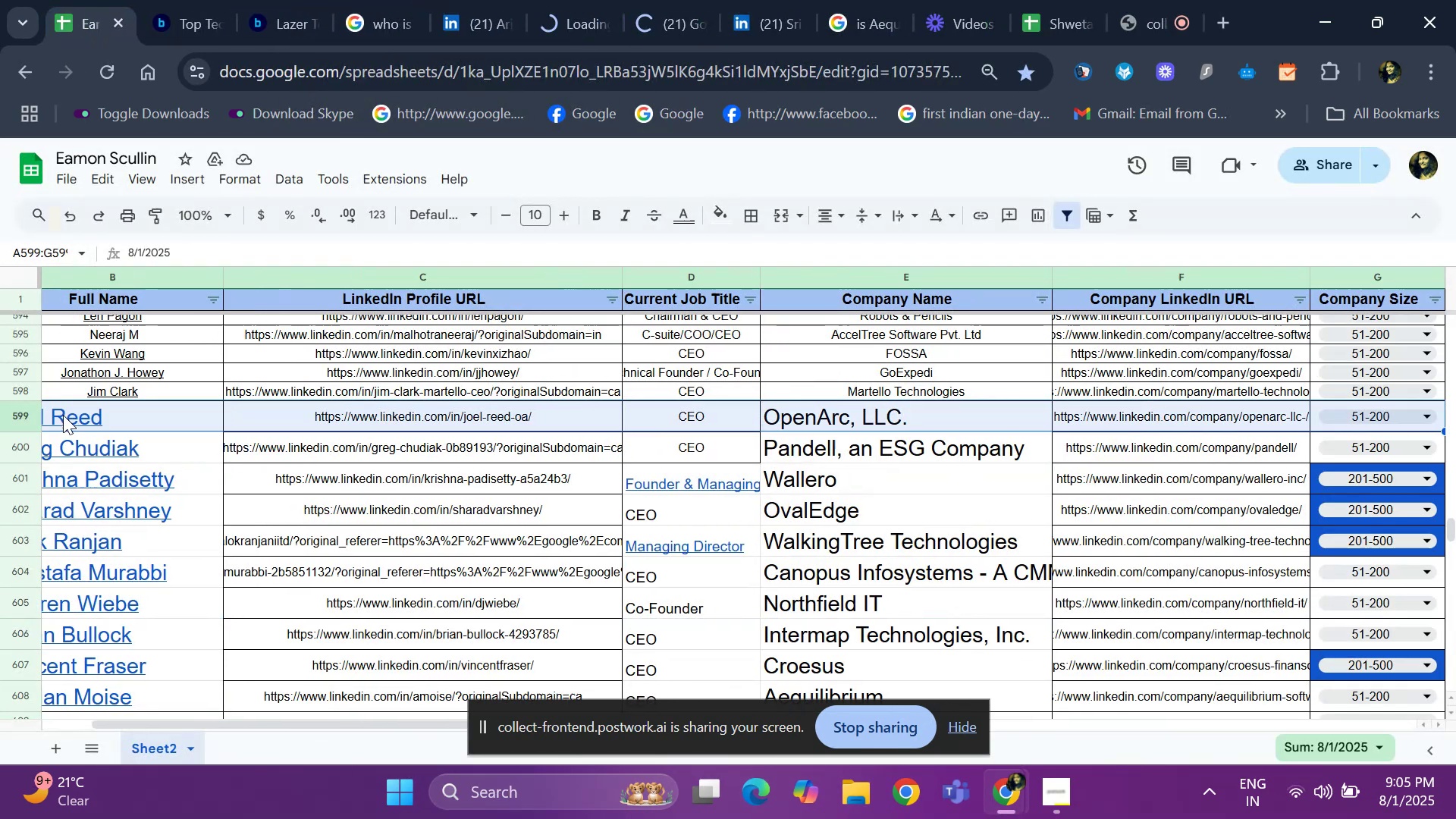 
key(Shift+ArrowRight)
 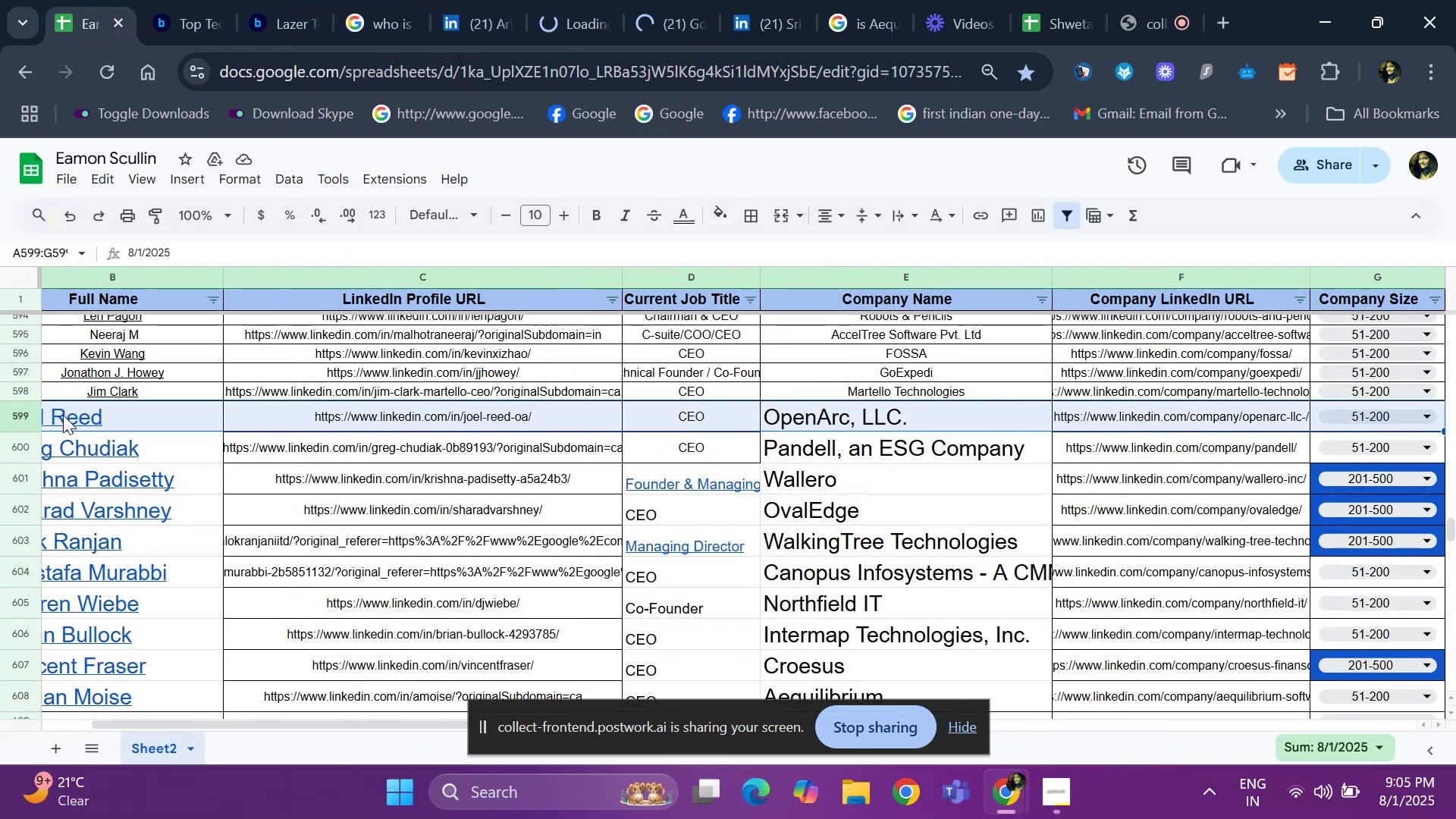 
key(Shift+ArrowRight)
 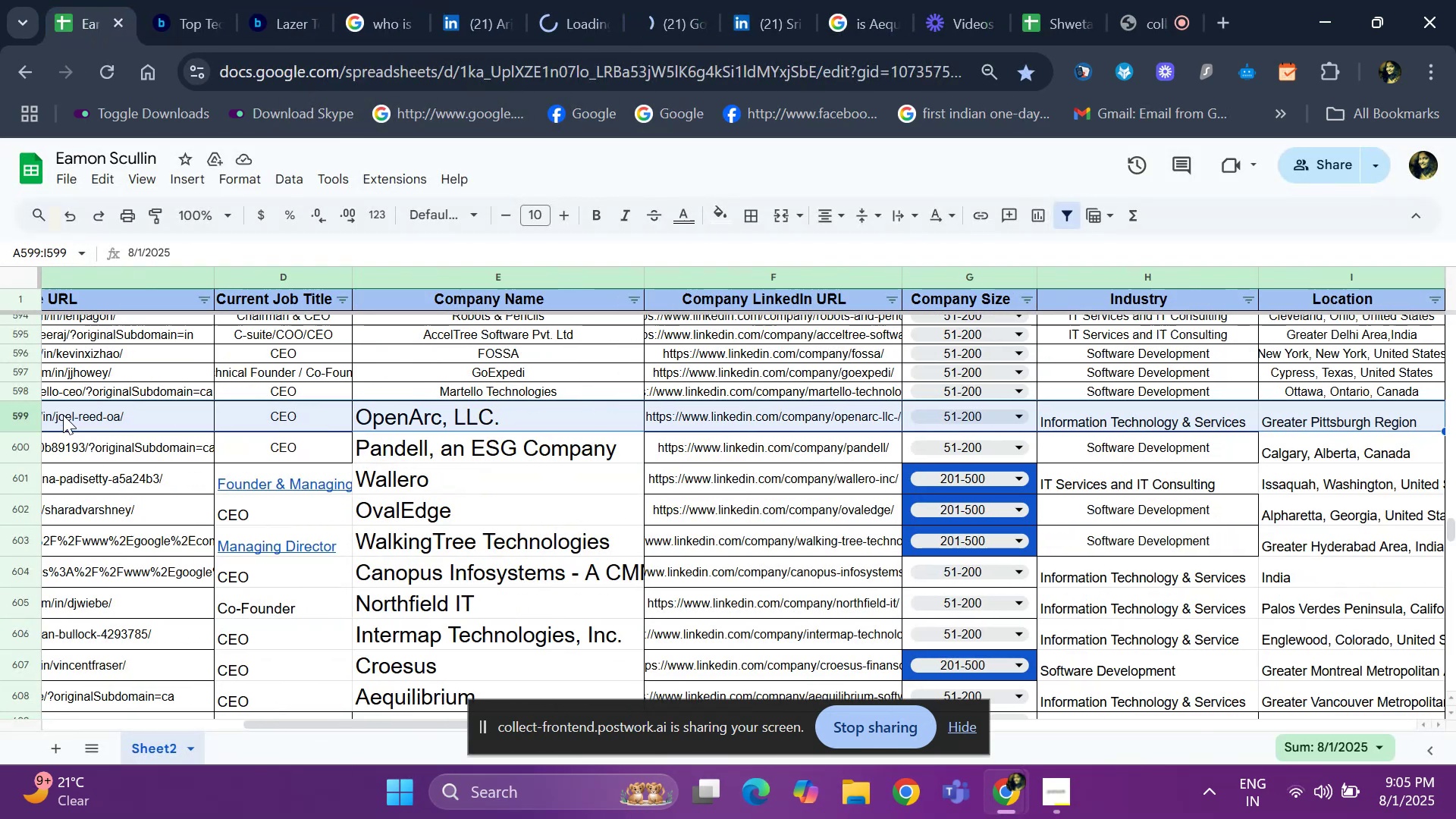 
key(Shift+ArrowRight)
 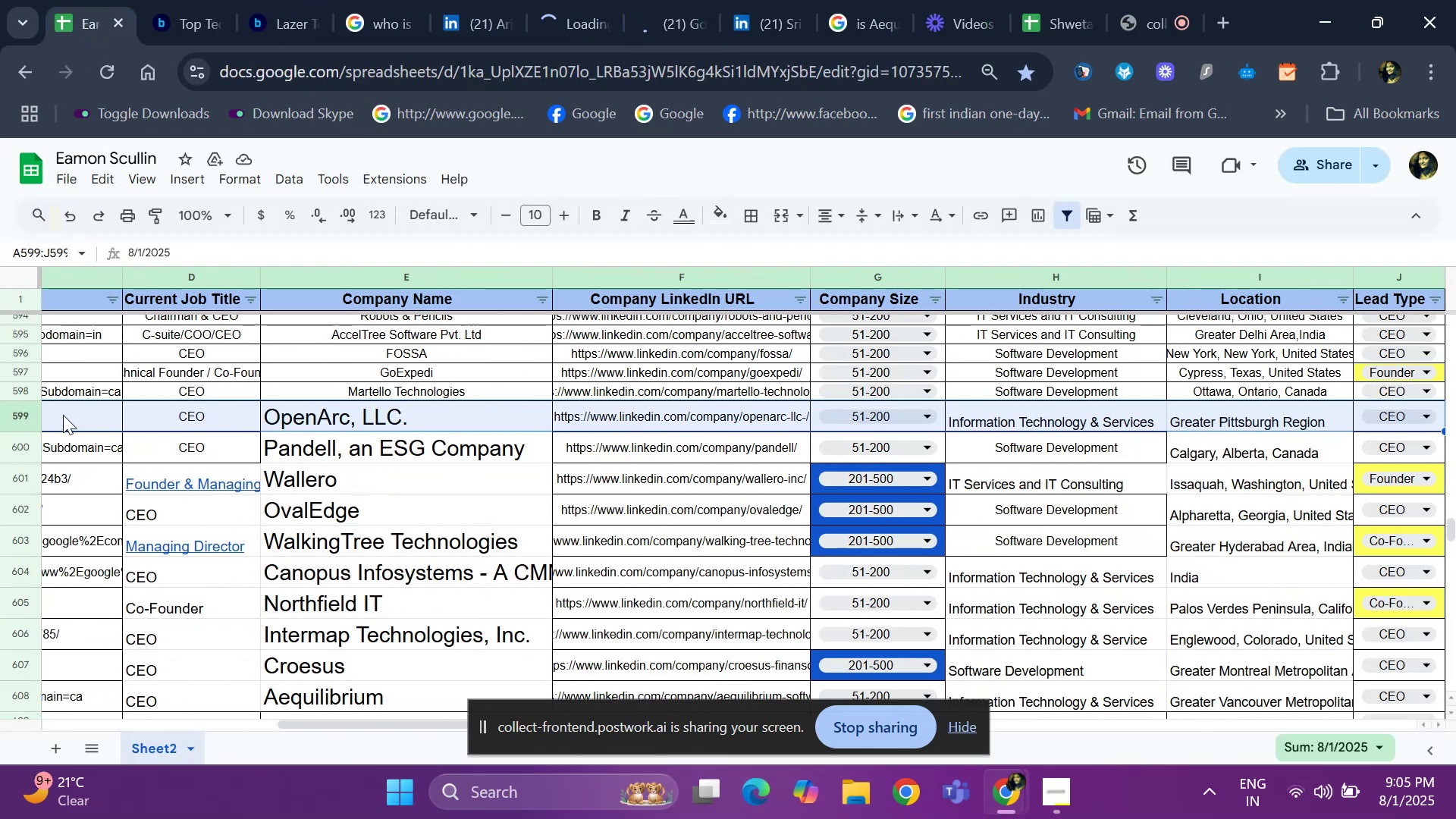 
key(Shift+ArrowRight)
 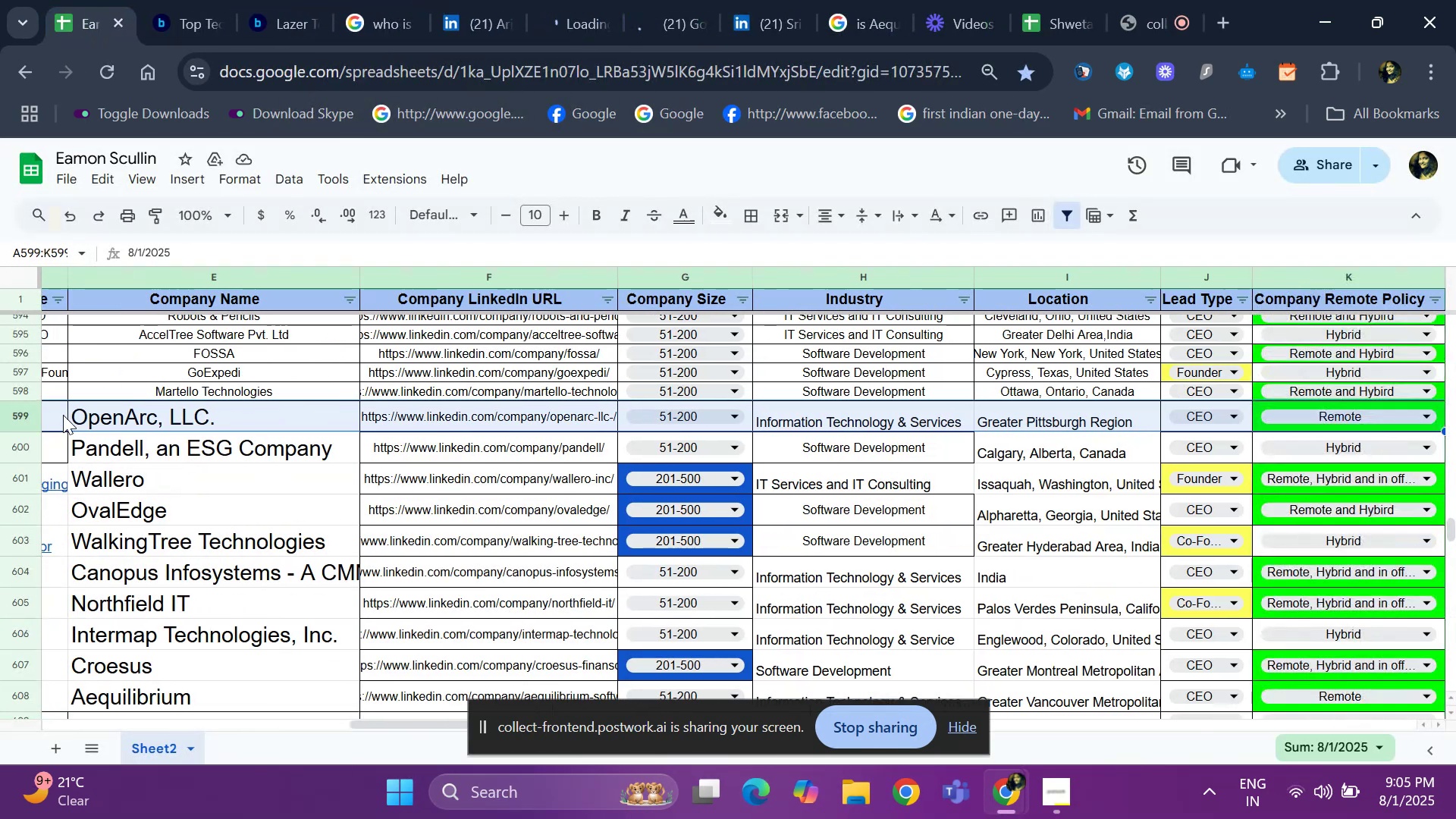 
key(Shift+ArrowRight)
 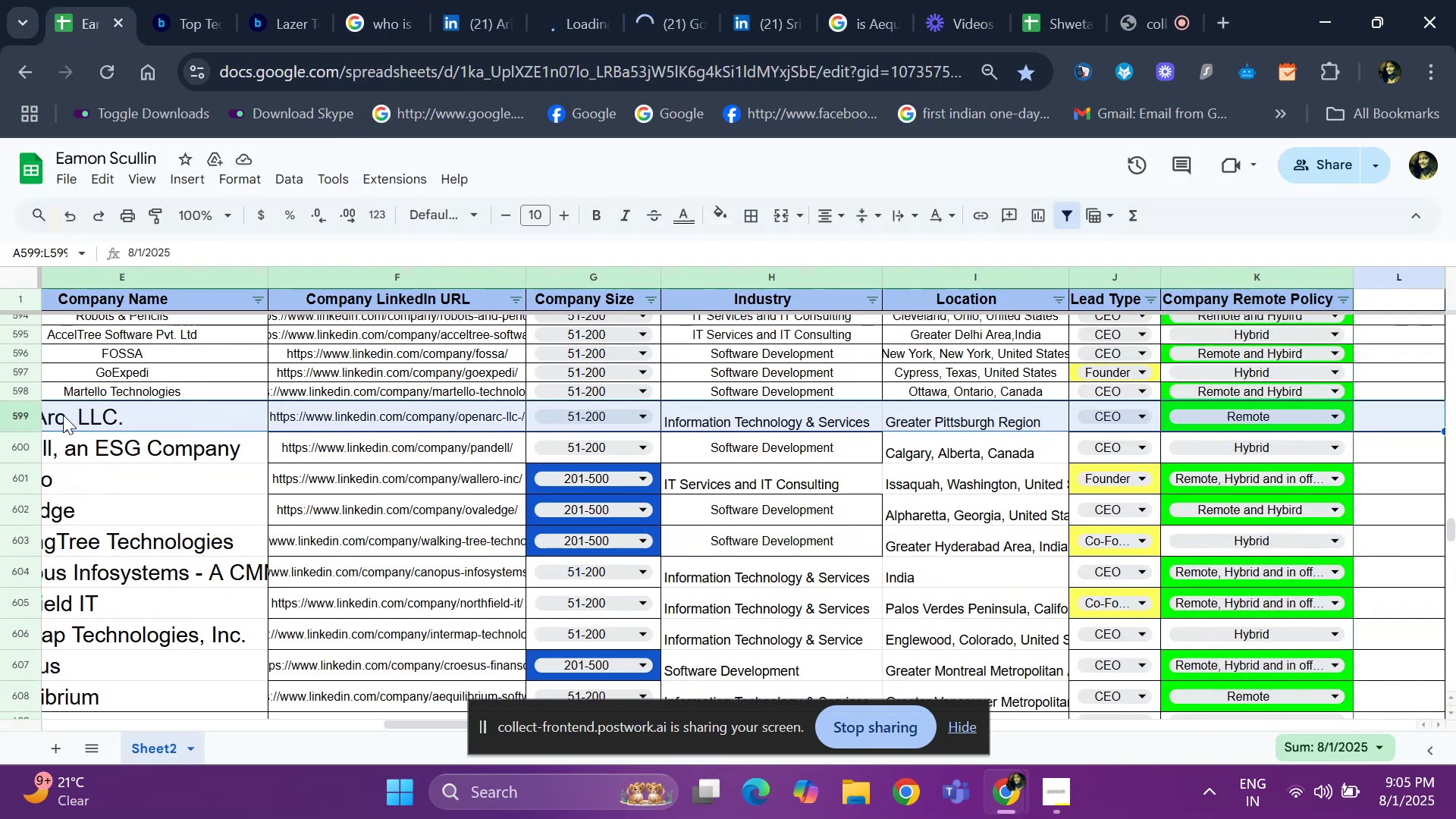 
key(Shift+ArrowRight)
 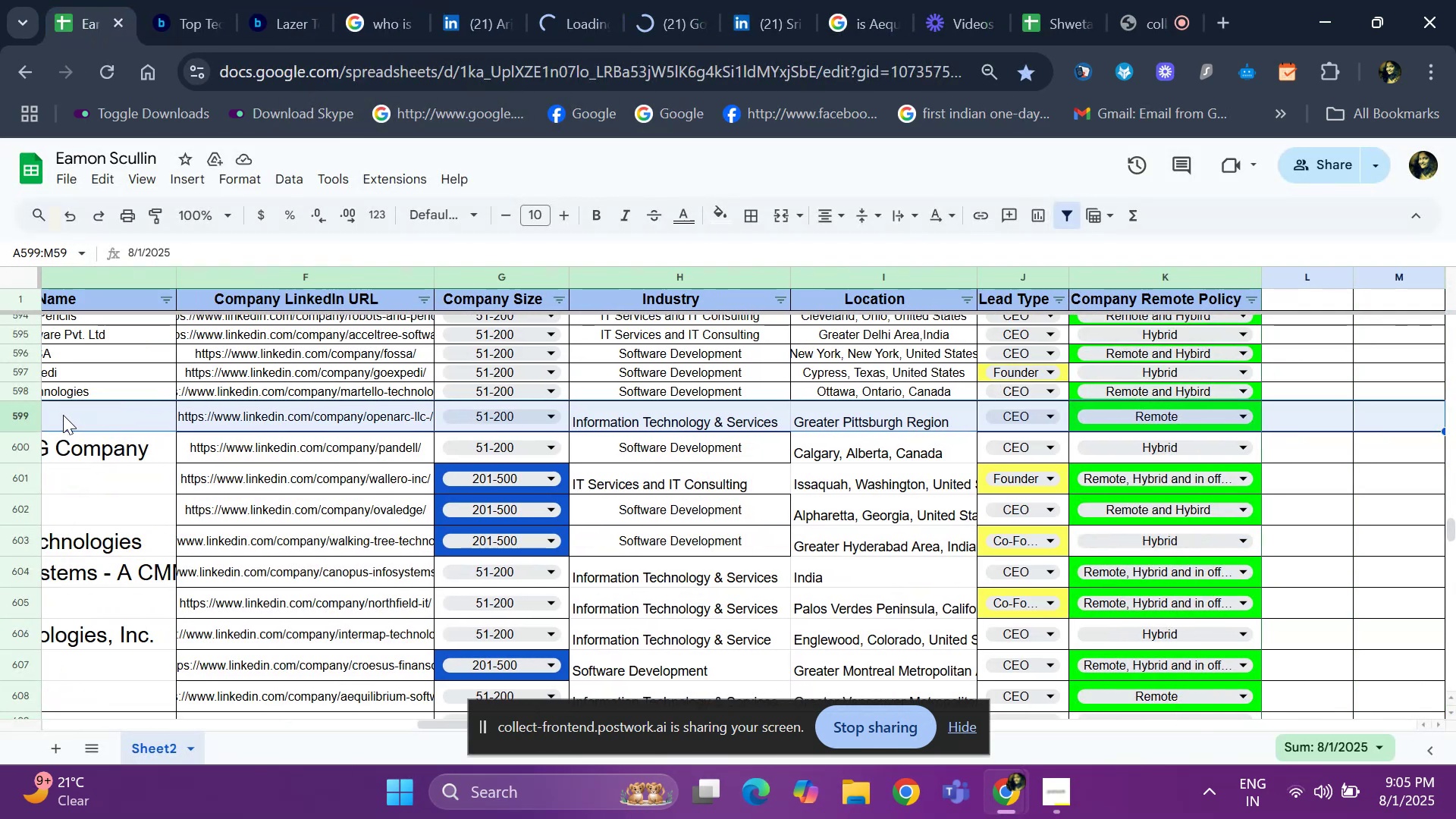 
key(Shift+ArrowLeft)
 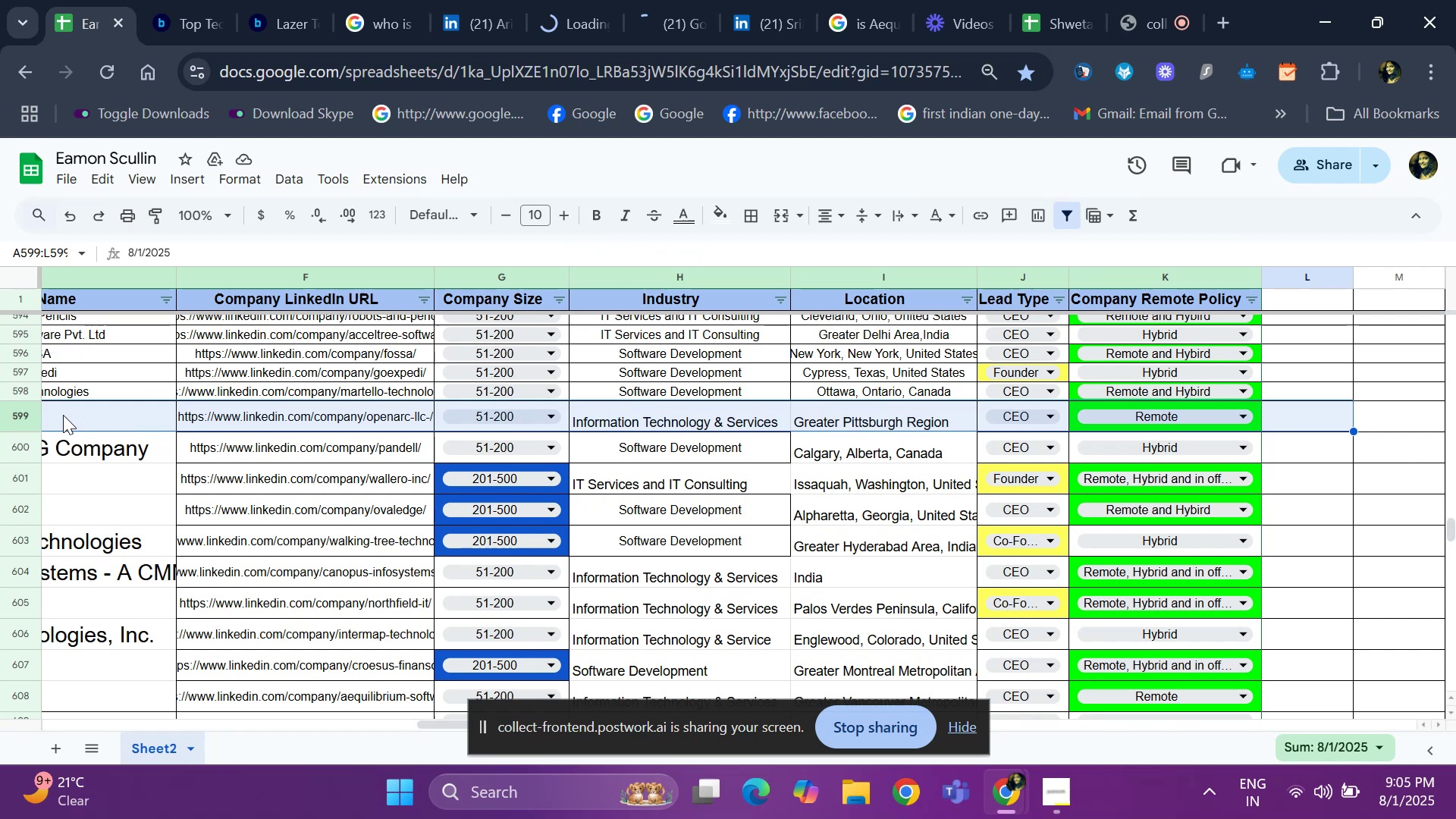 
key(Shift+ArrowLeft)
 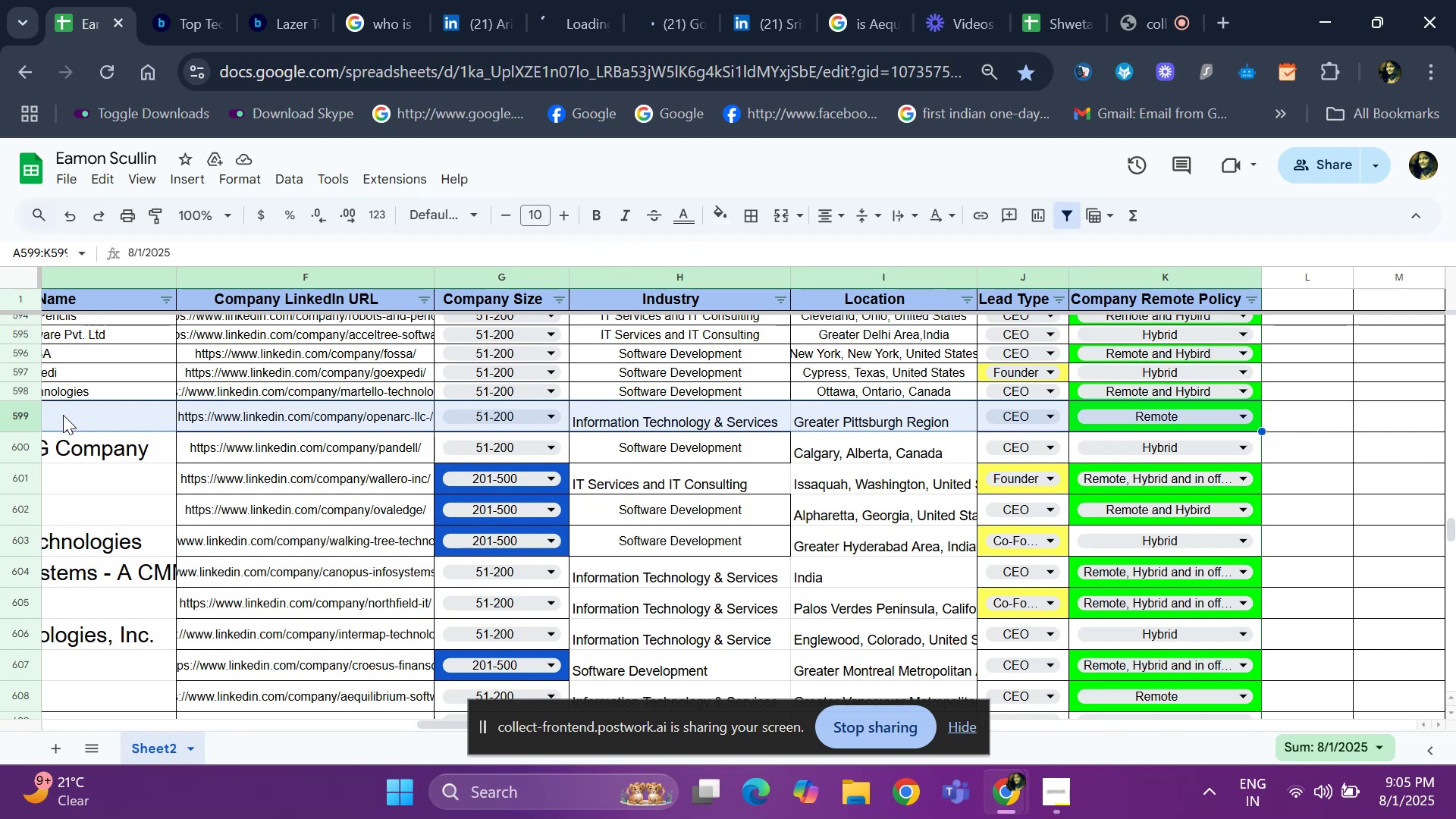 
hold_key(key=ArrowDown, duration=1.15)
 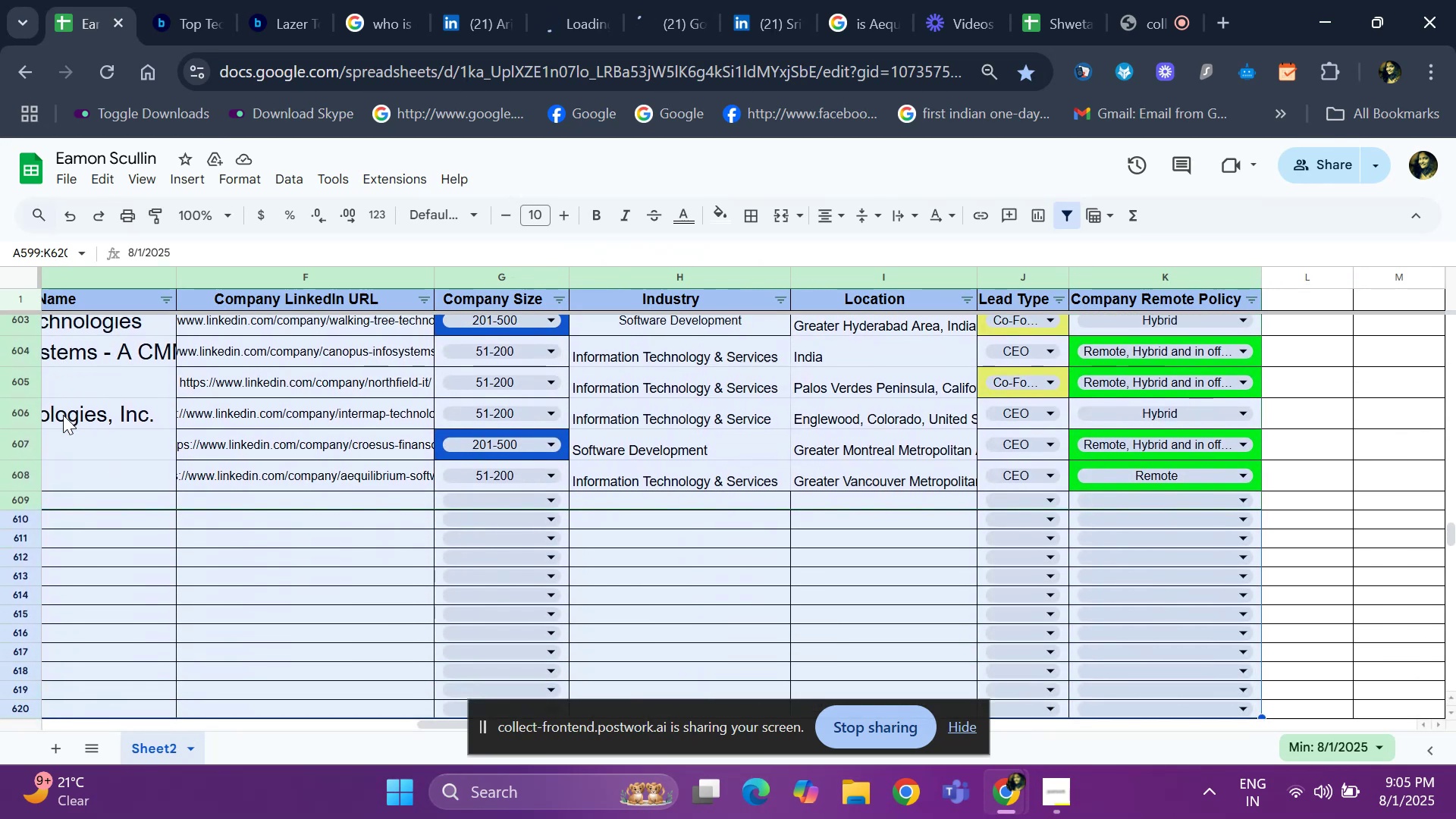 
hold_key(key=ArrowUp, duration=0.84)
 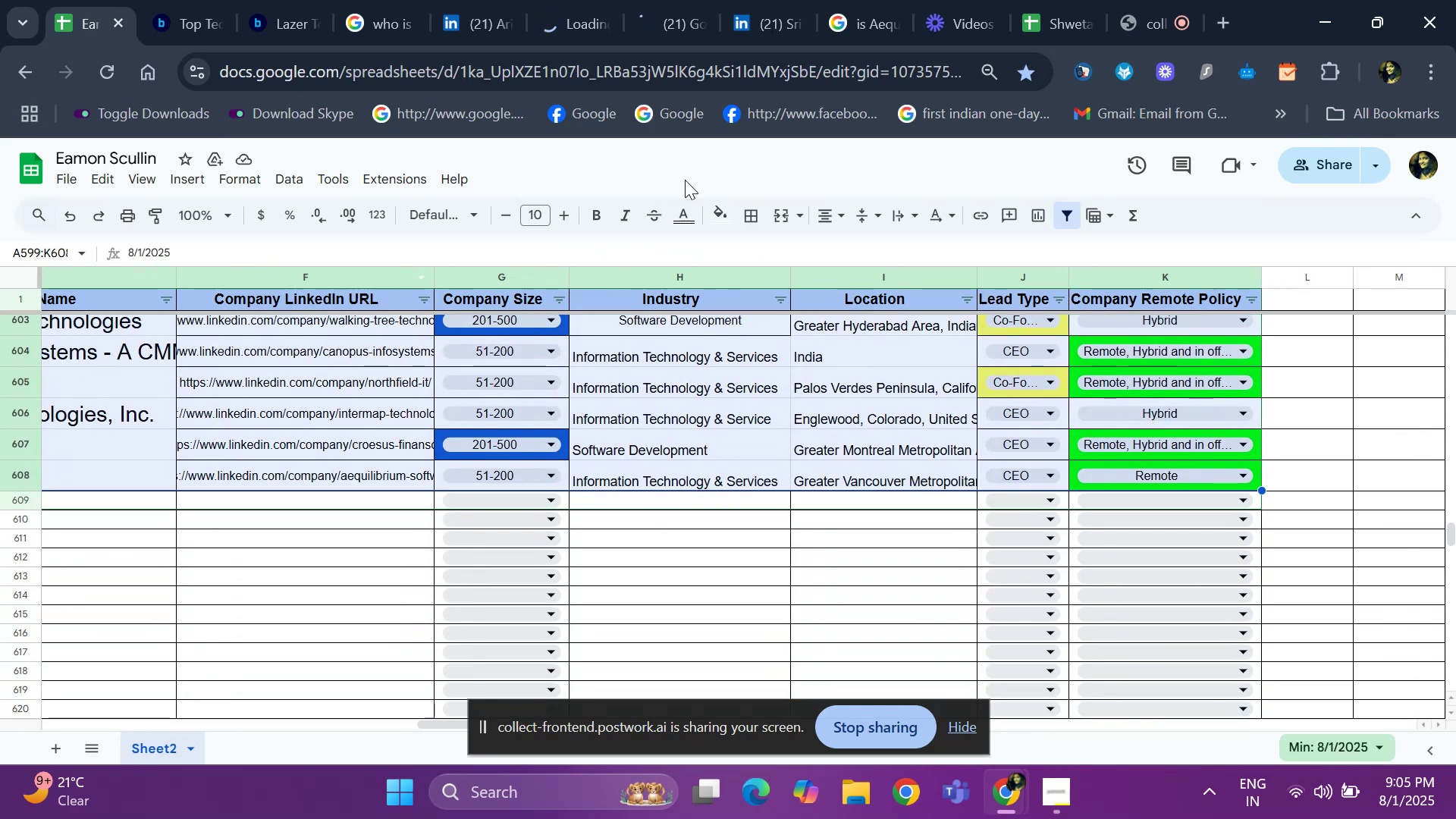 
left_click([749, 214])
 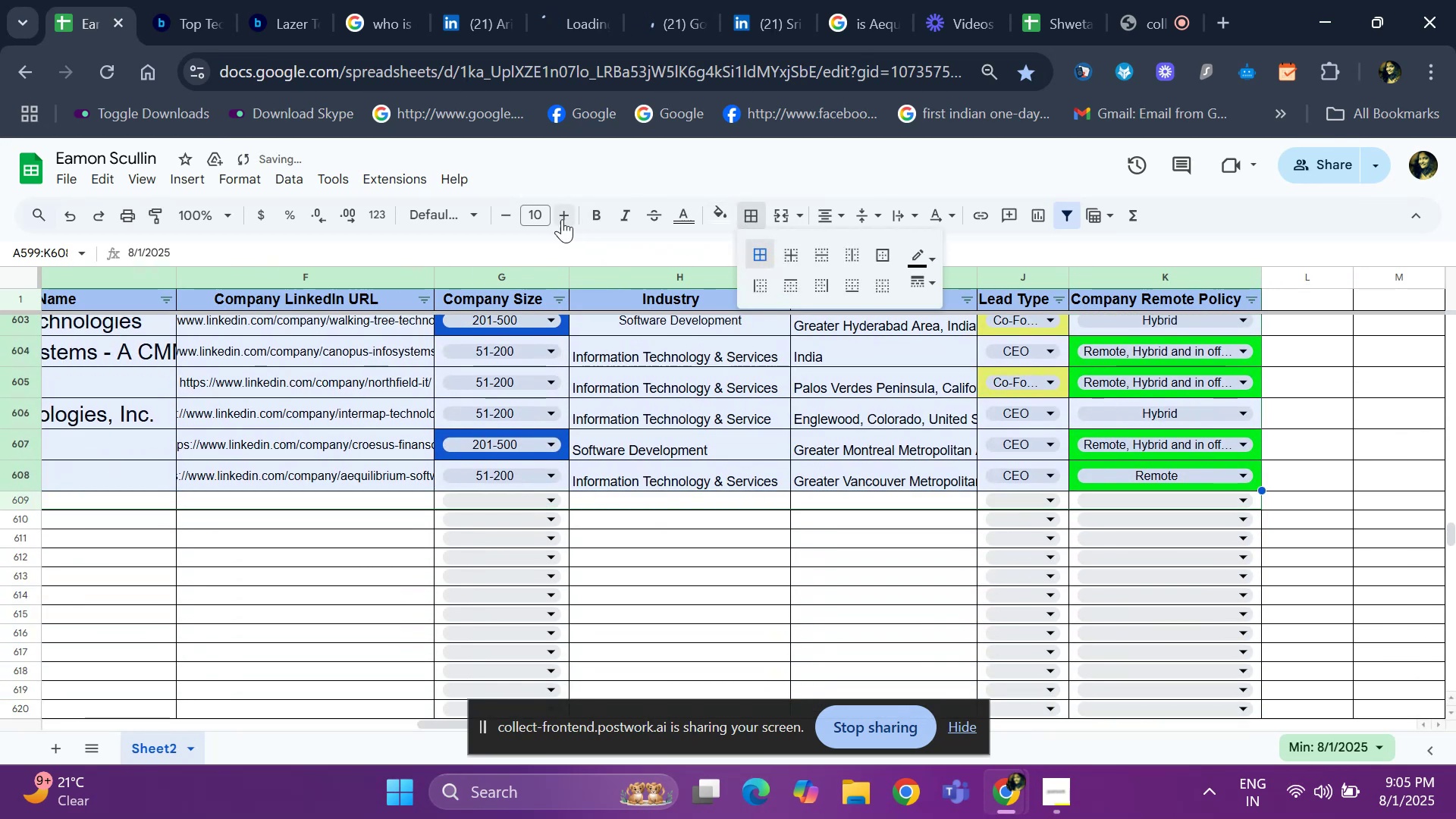 
left_click([514, 215])
 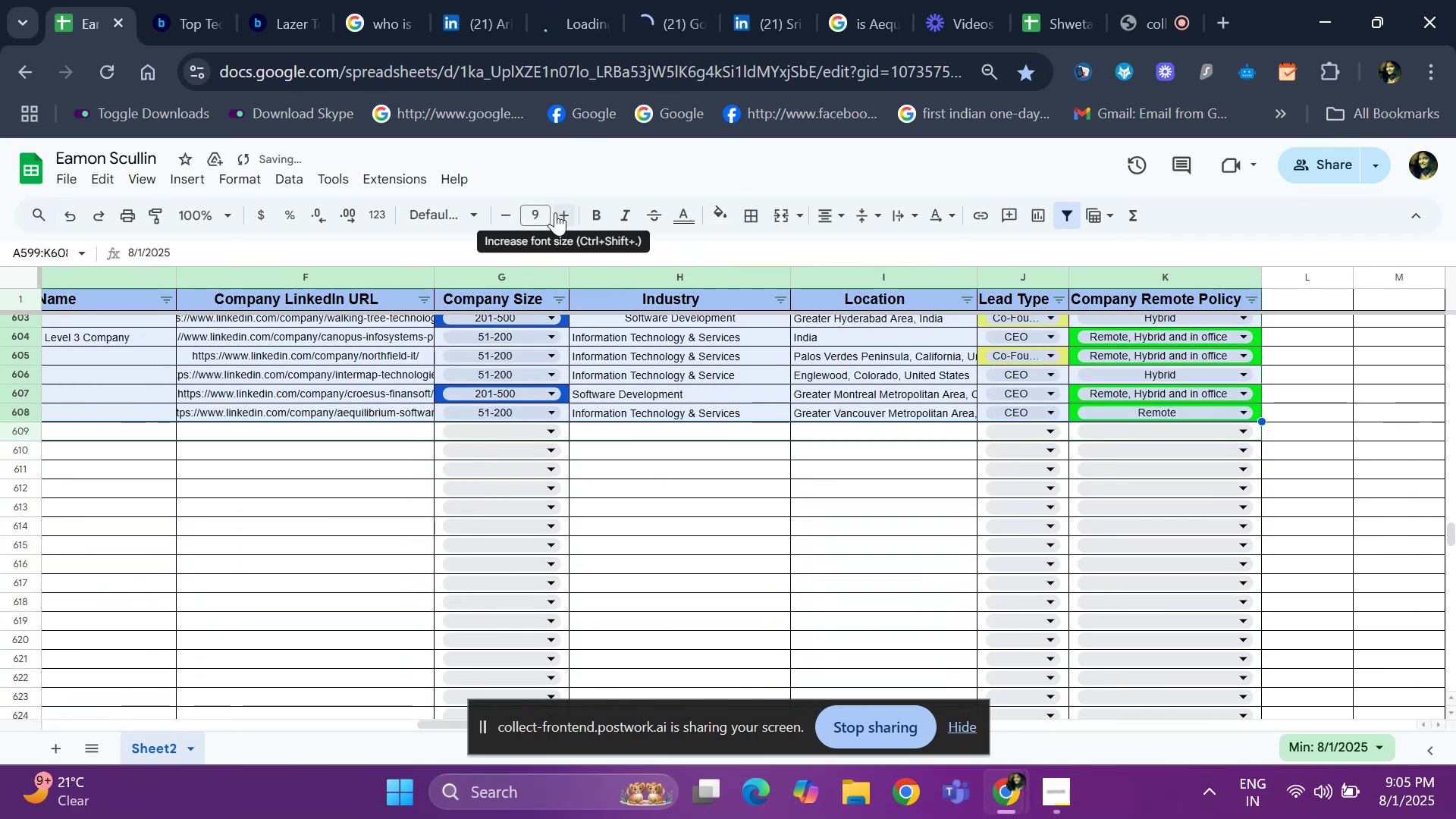 
left_click([562, 212])
 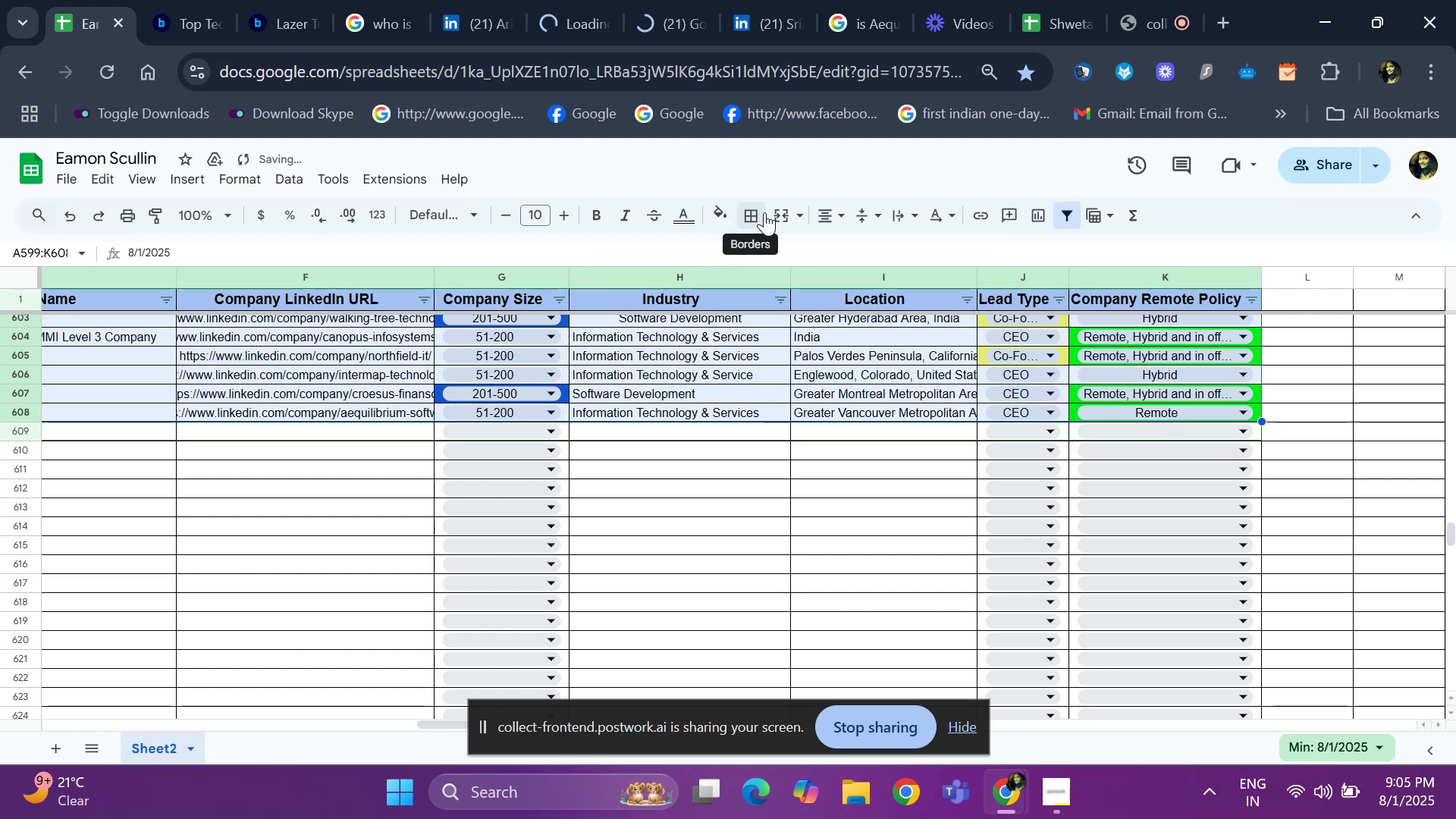 
left_click([821, 215])
 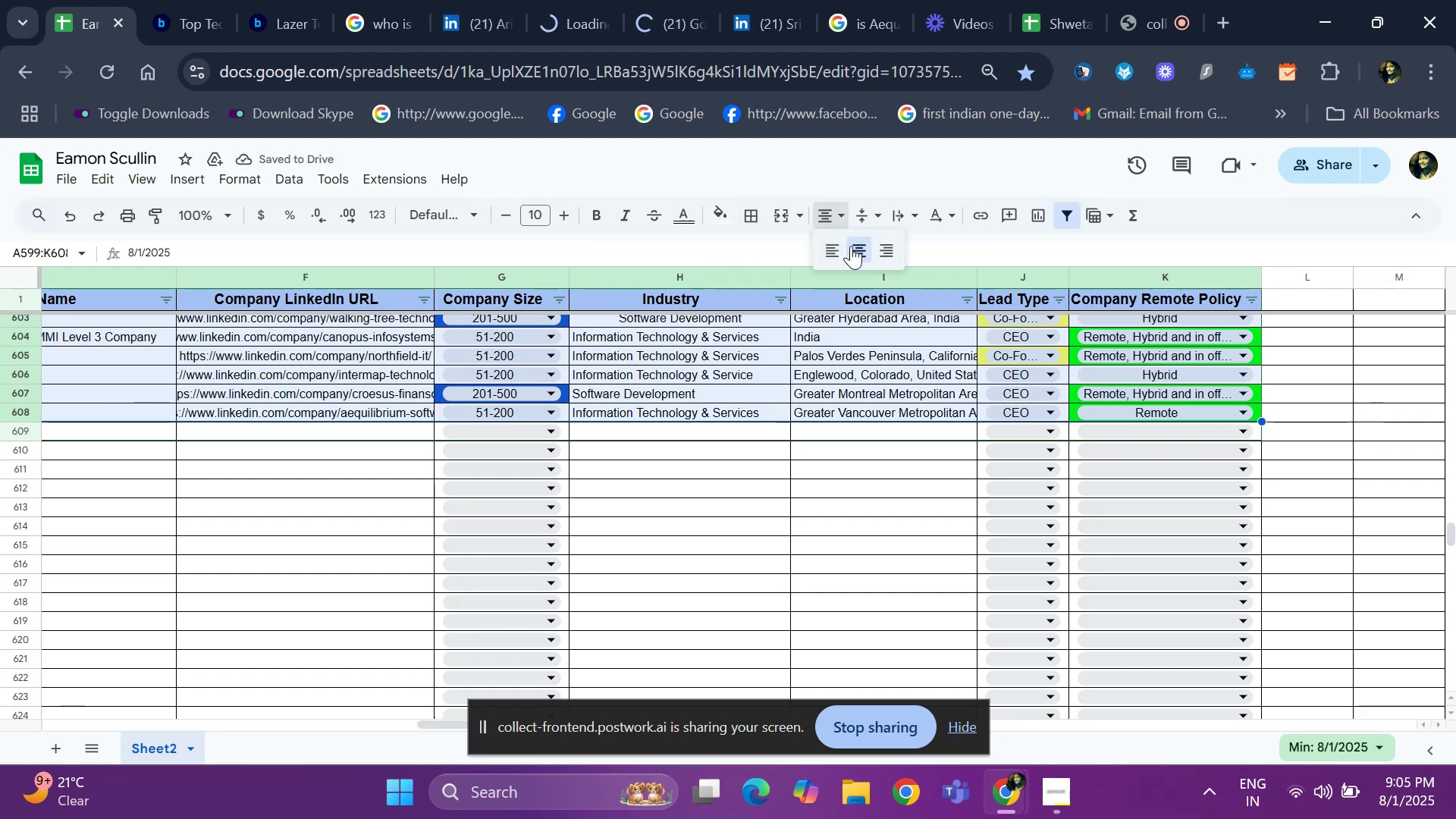 
left_click([861, 247])
 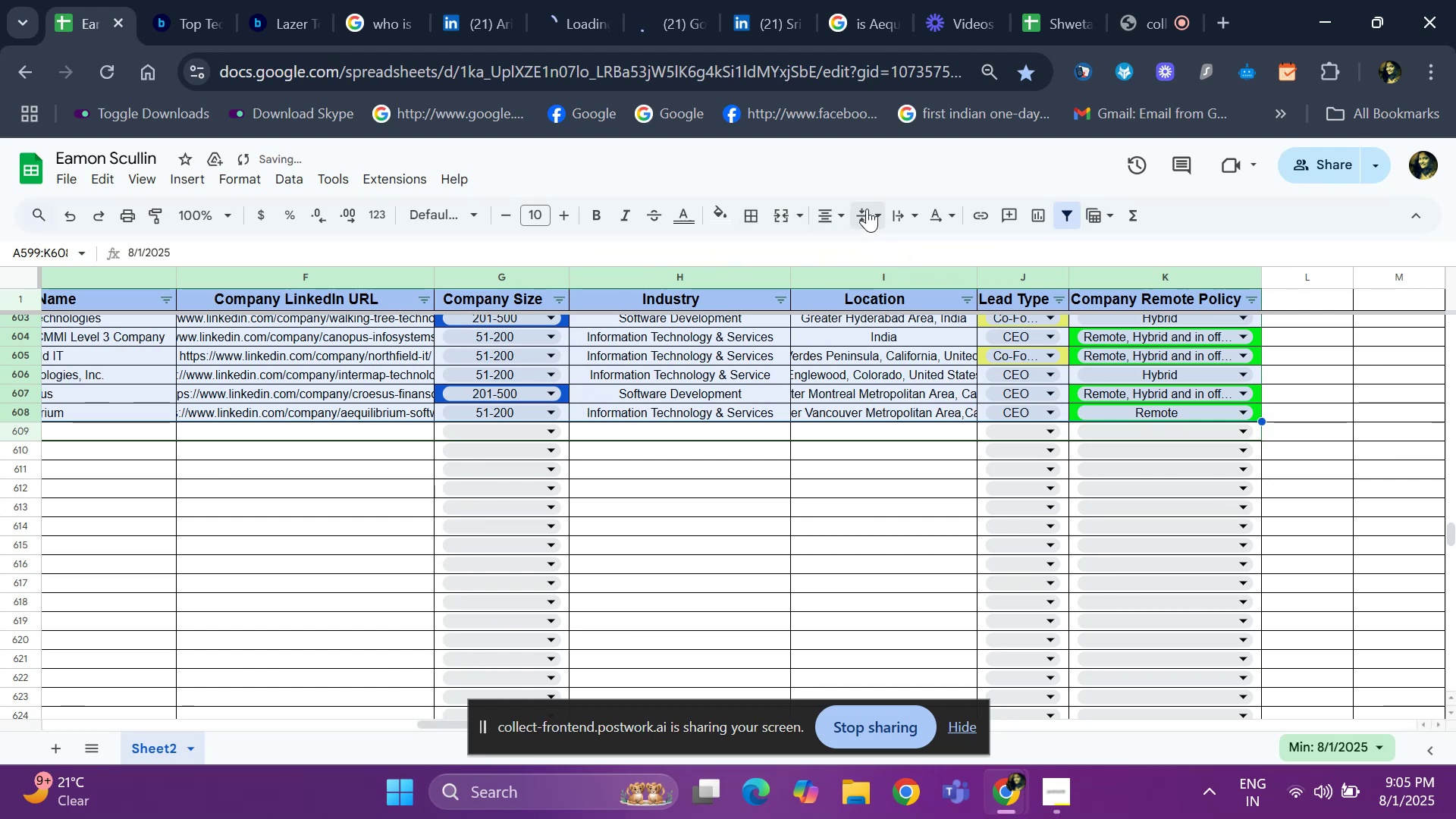 
left_click([866, 208])
 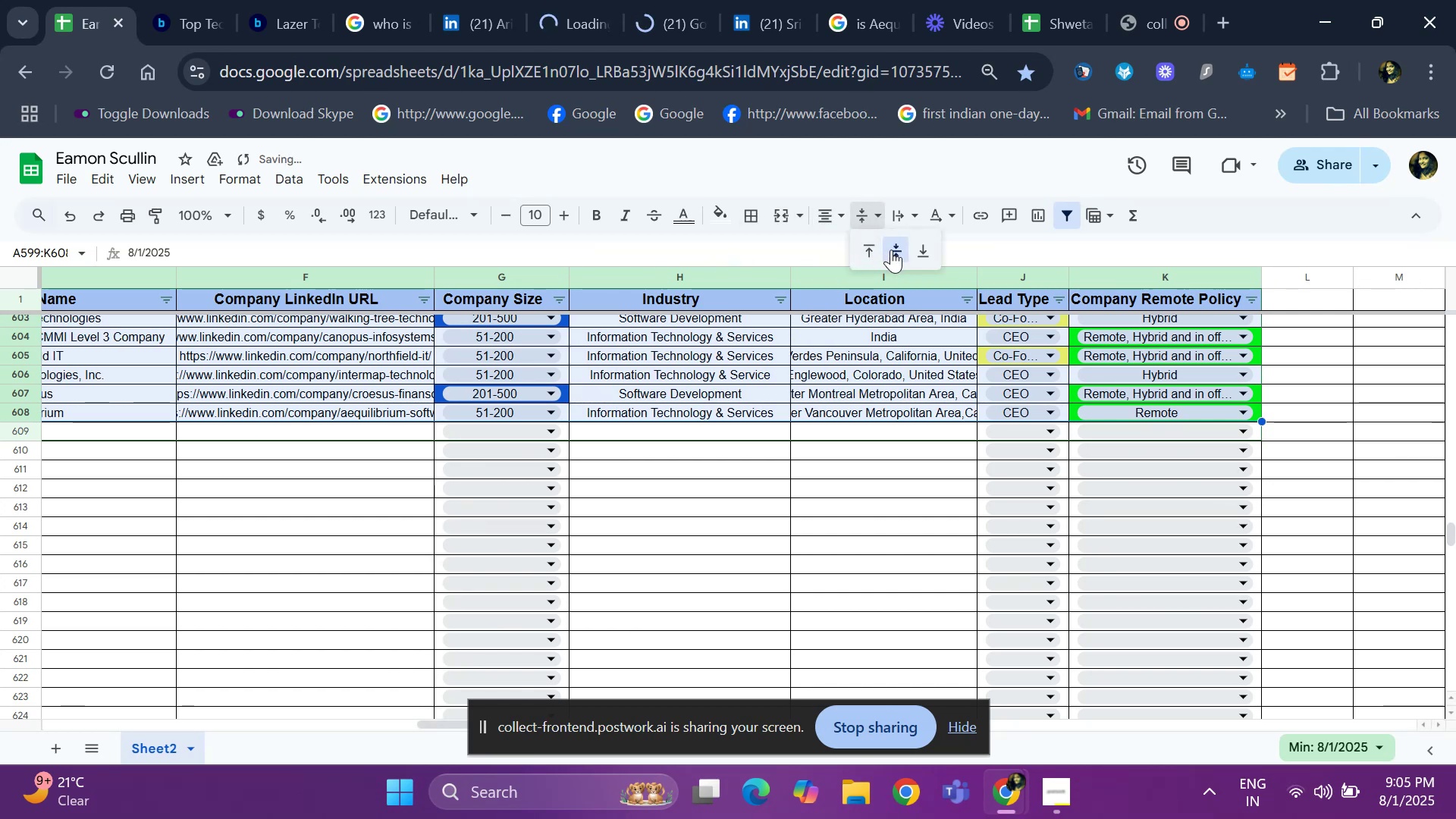 
left_click([899, 249])
 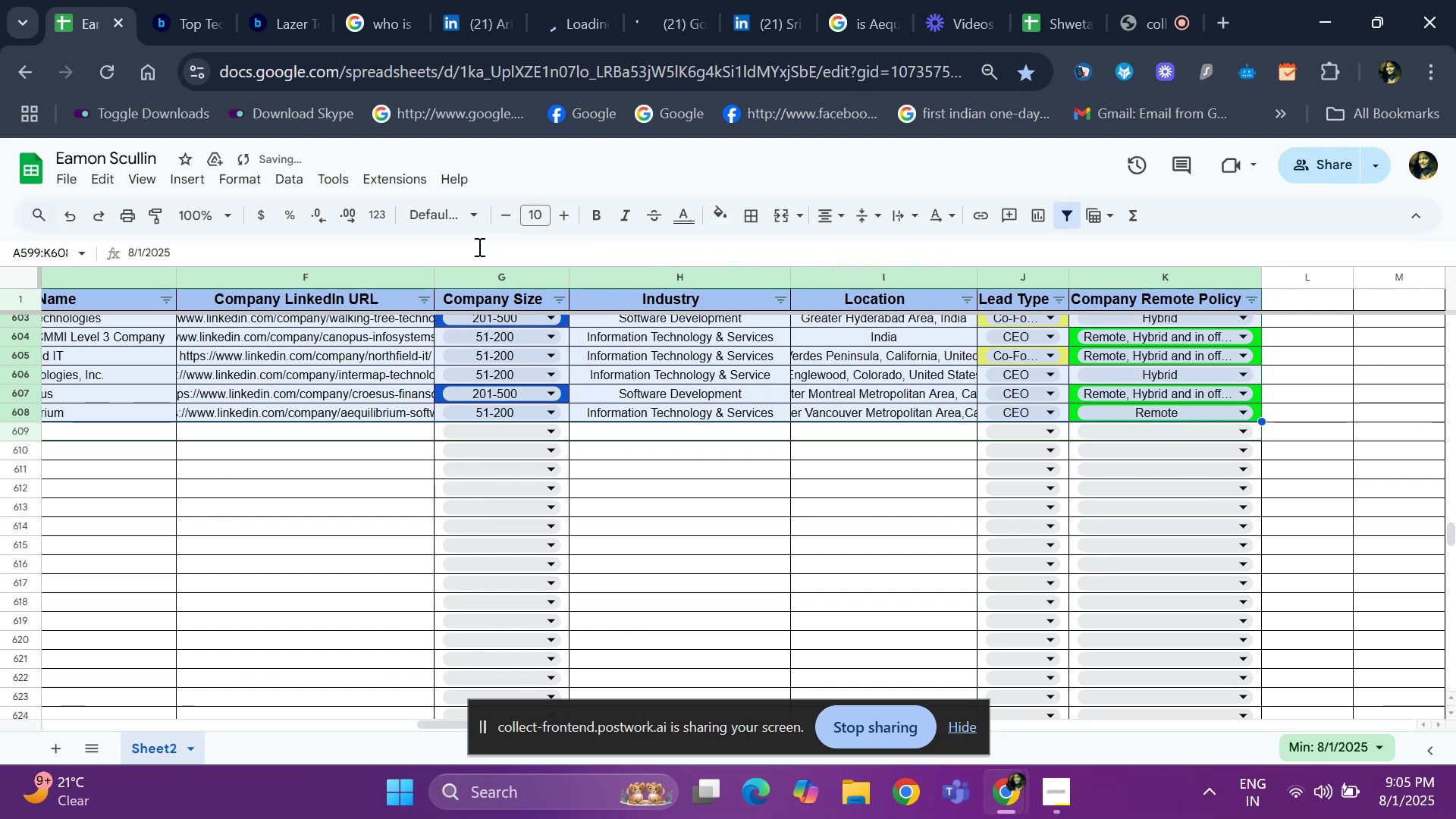 
key(Control+U)
 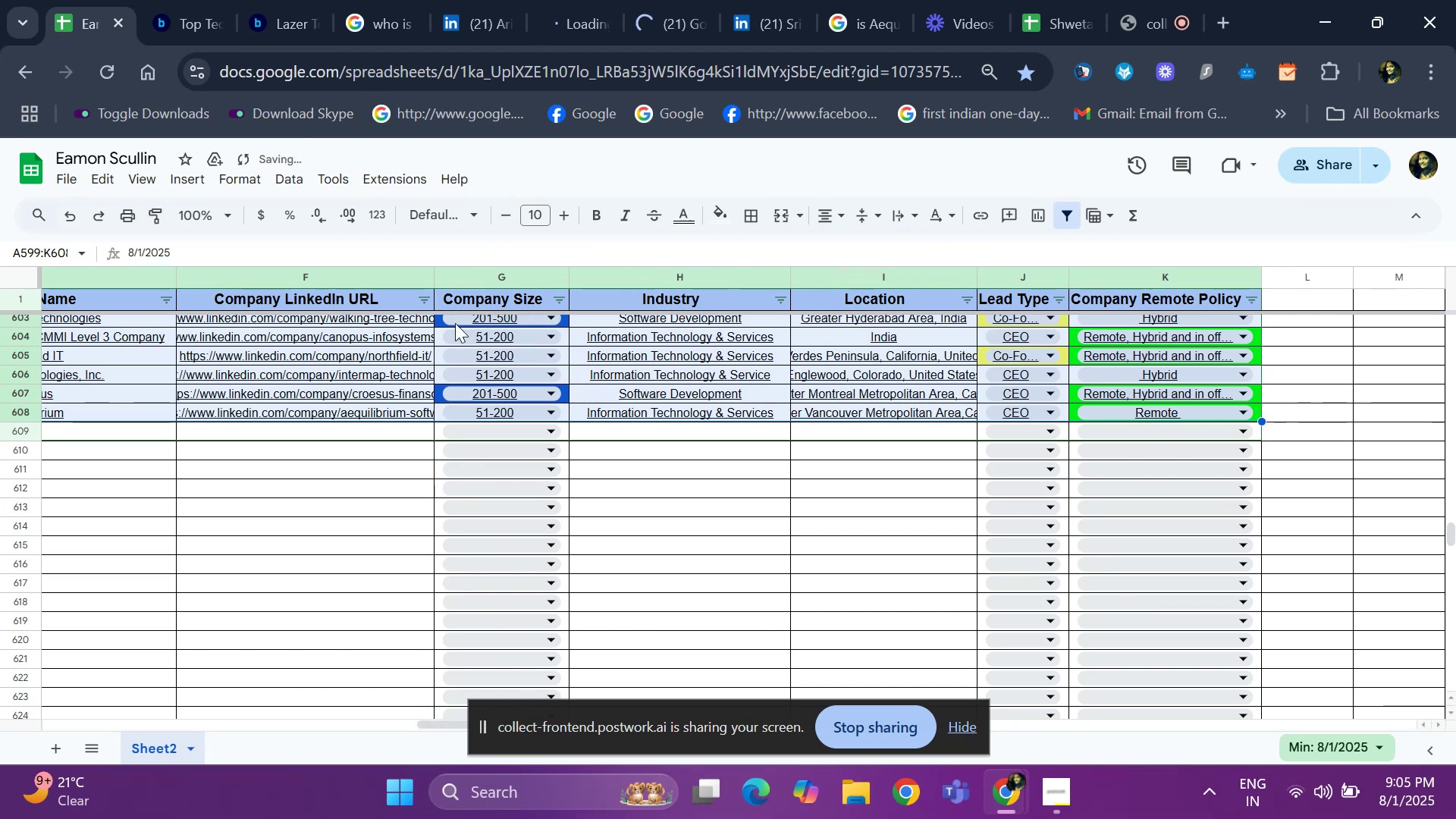 
key(Control+ControlLeft)
 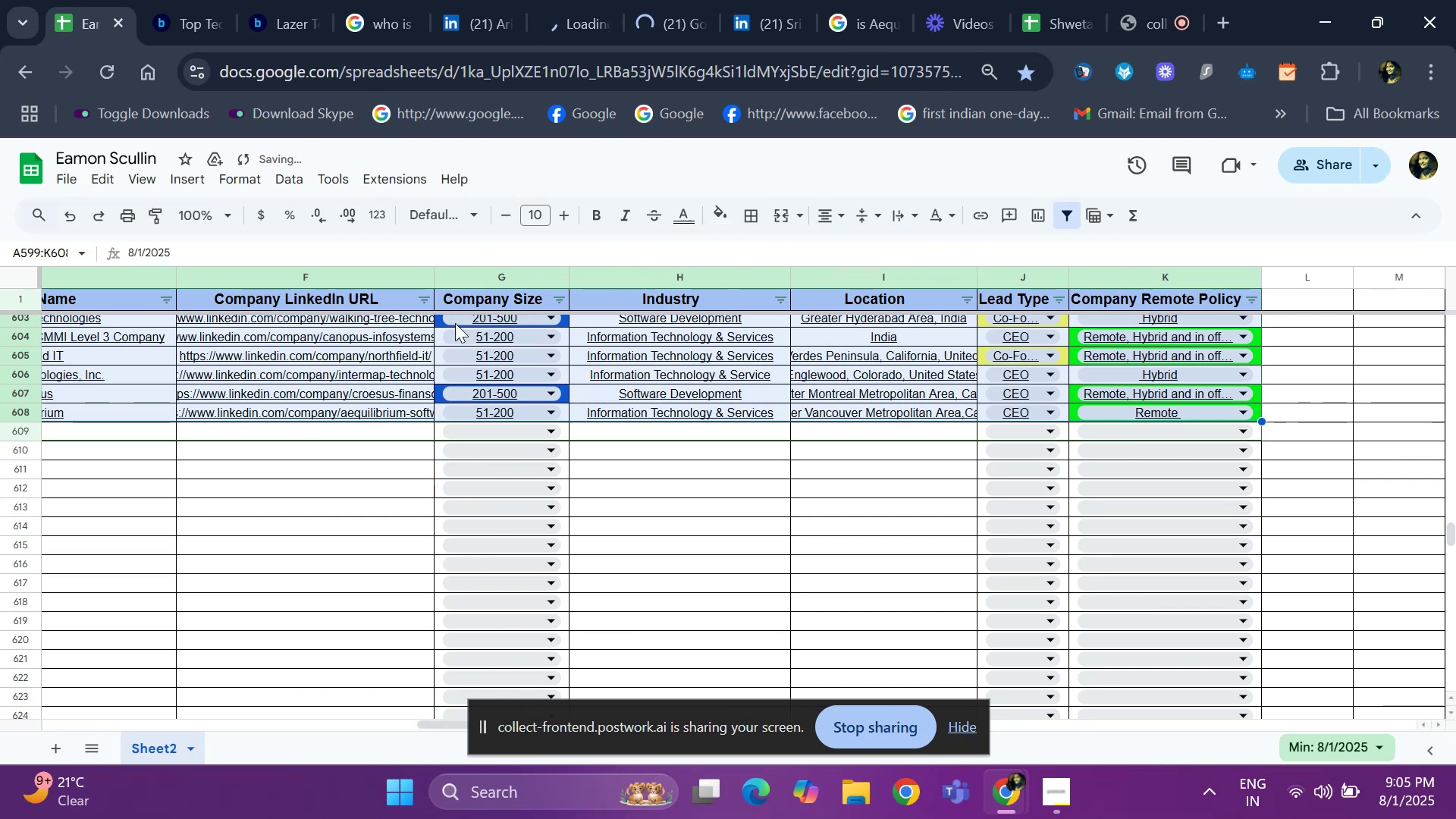 